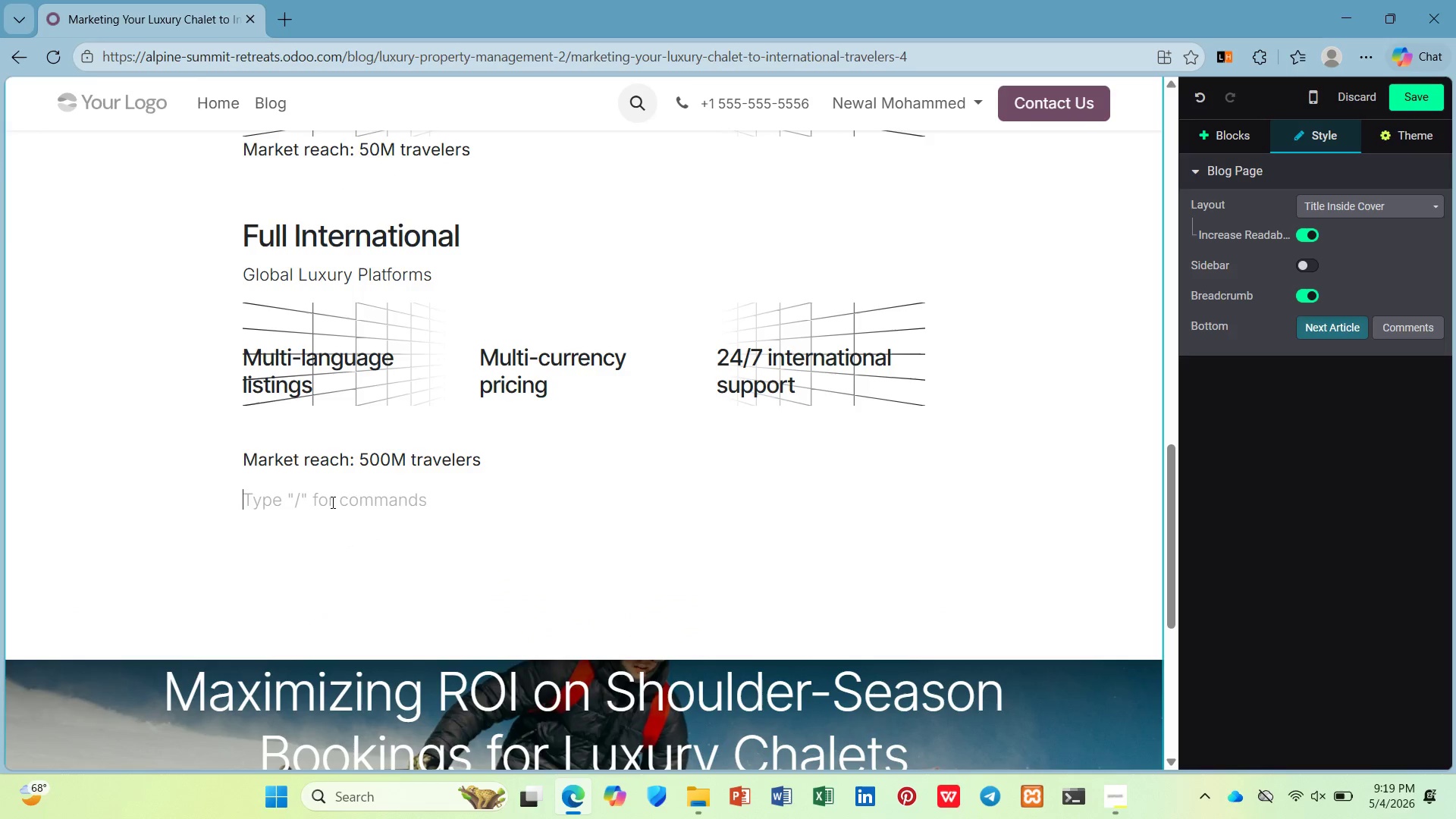 
key(Backspace)
 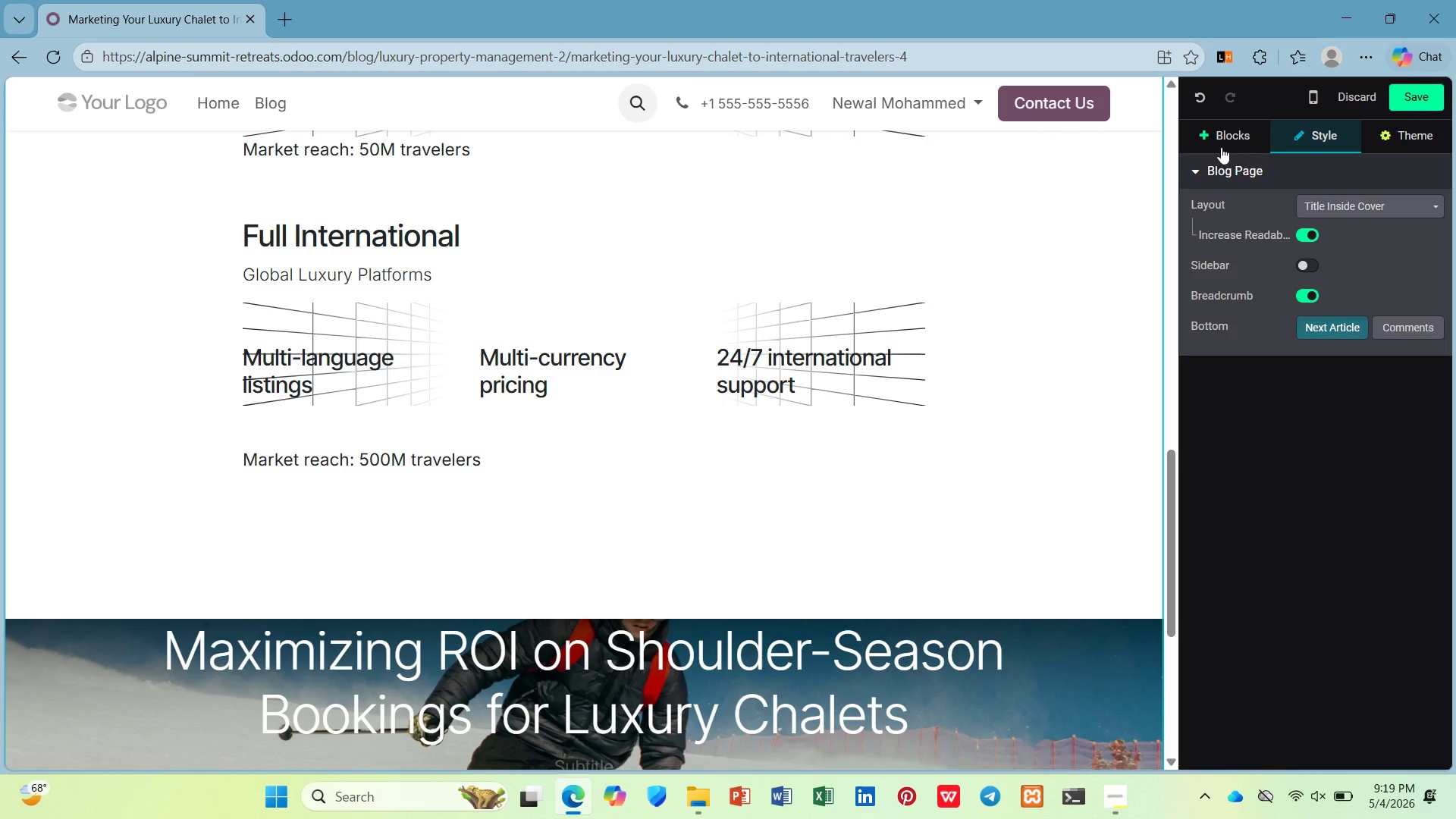 
left_click([1222, 134])
 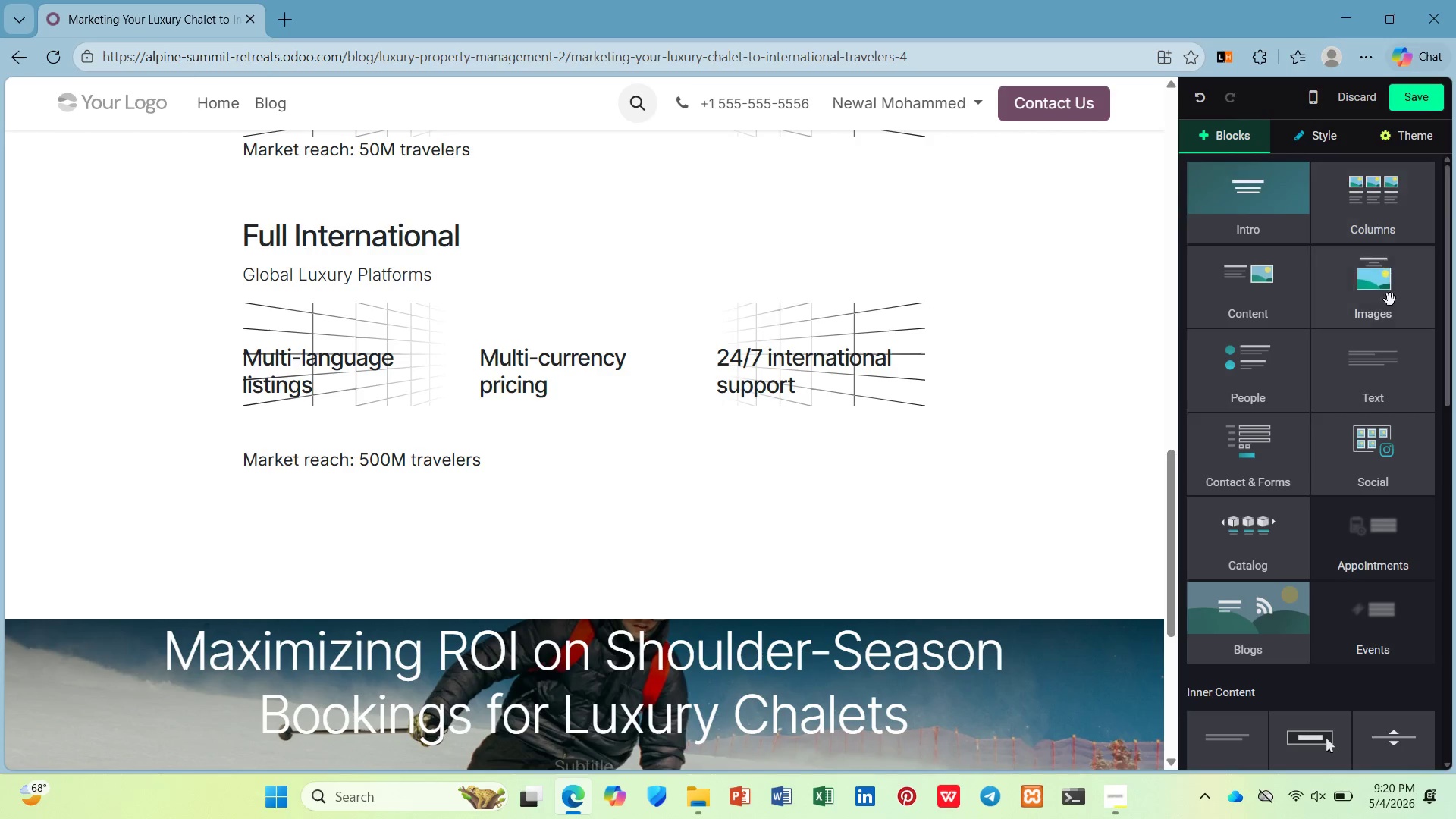 
left_click([1395, 344])
 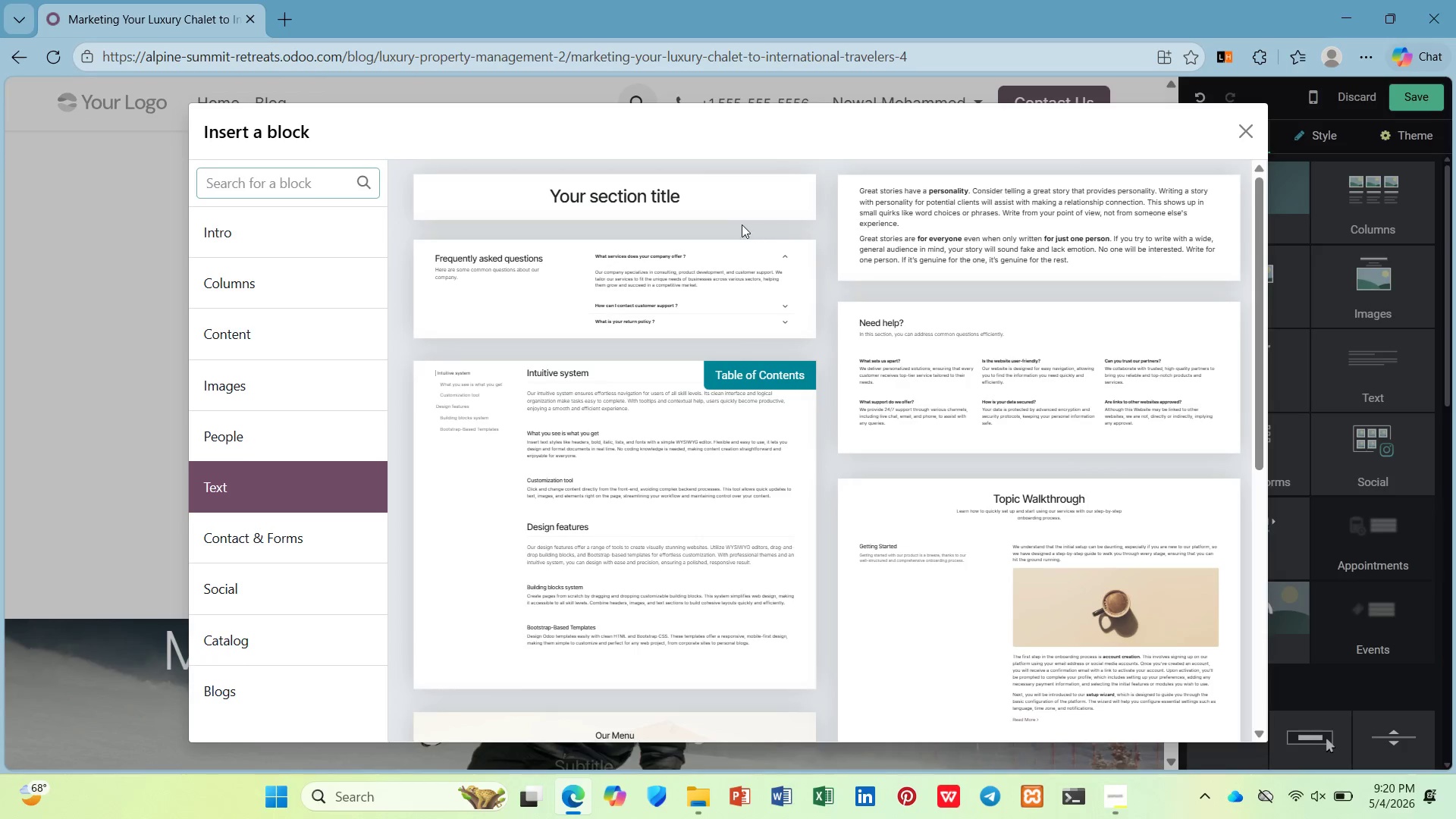 
left_click([730, 217])
 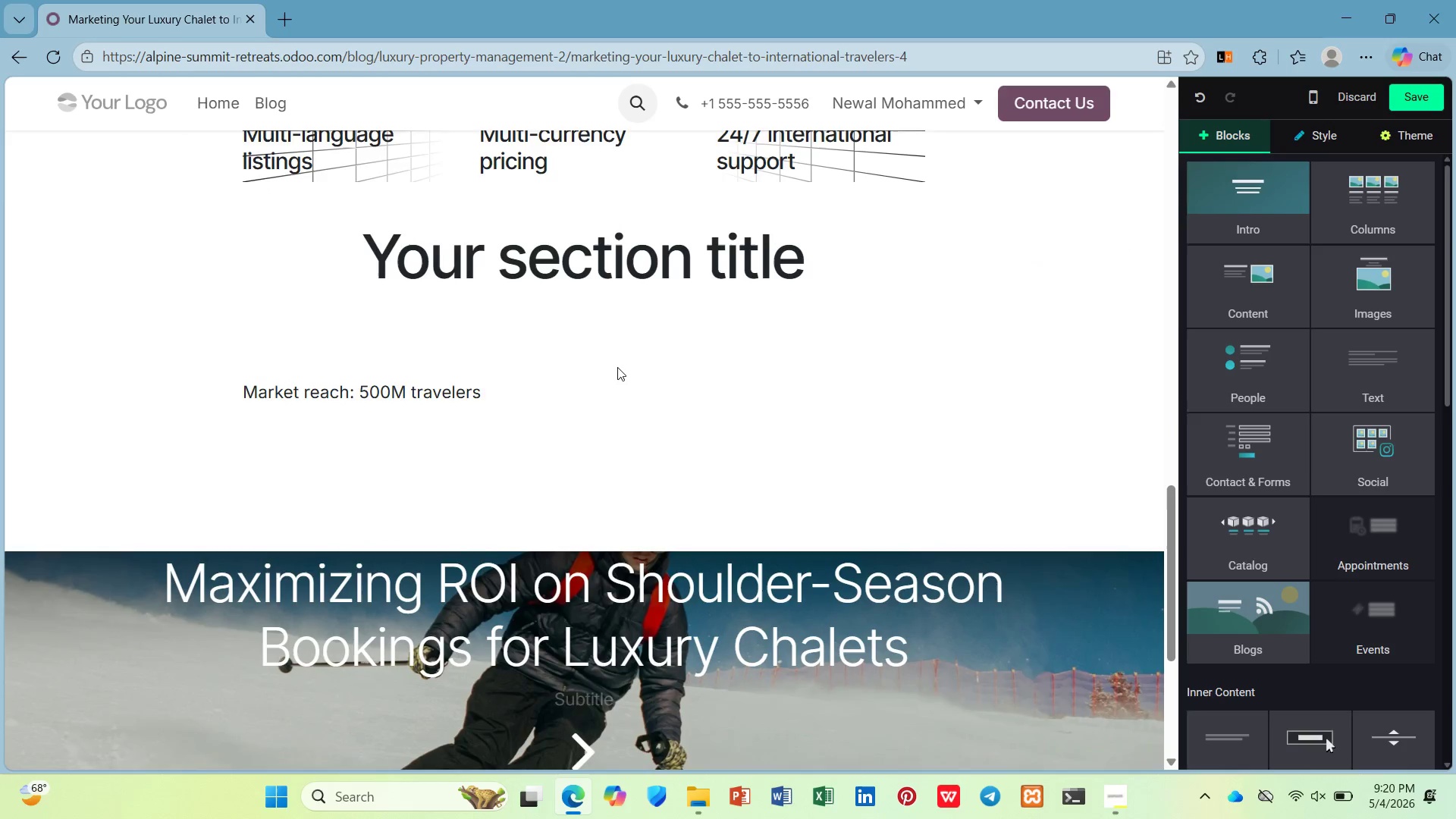 
left_click([605, 287])
 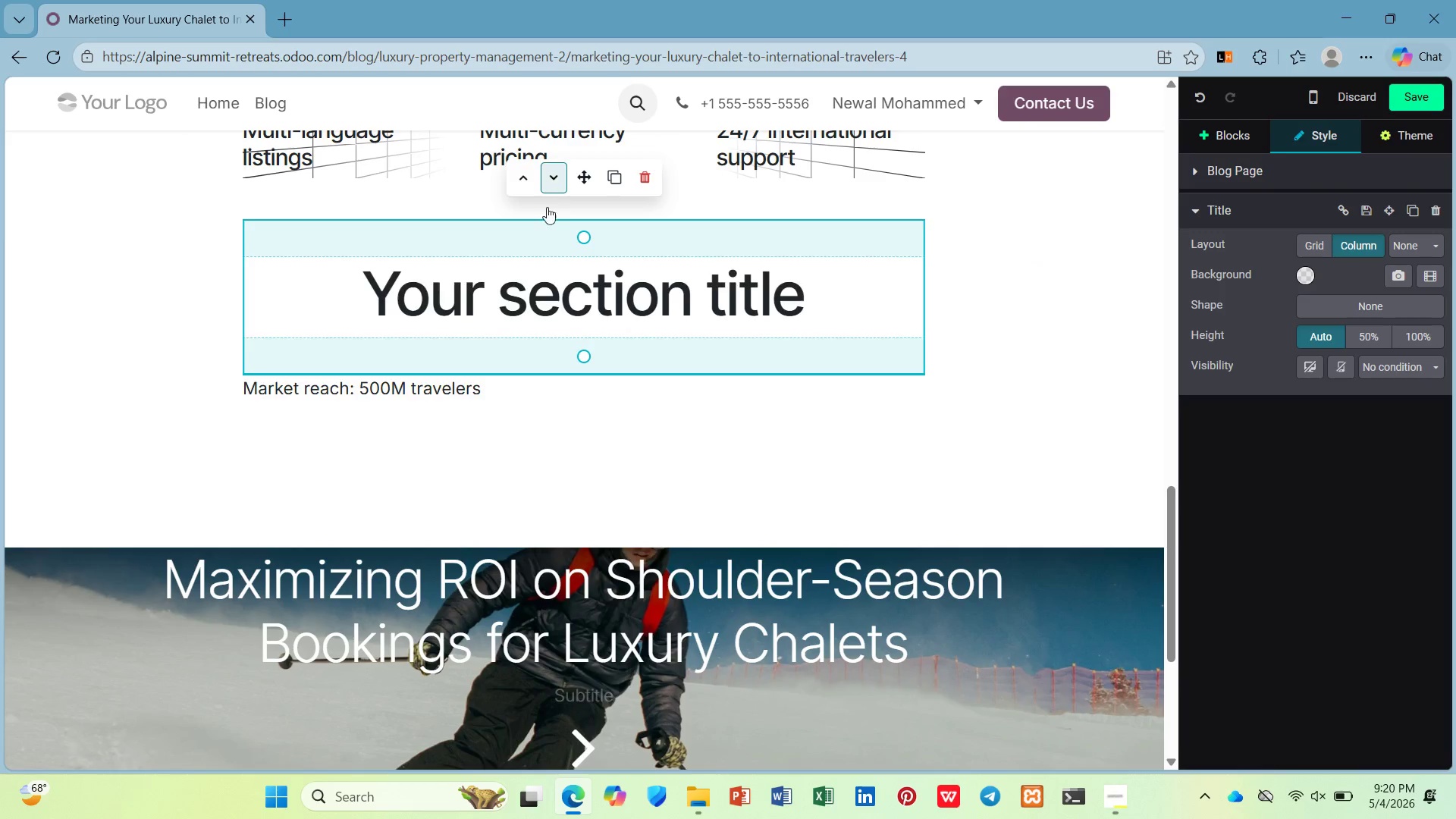 
left_click([448, 206])
 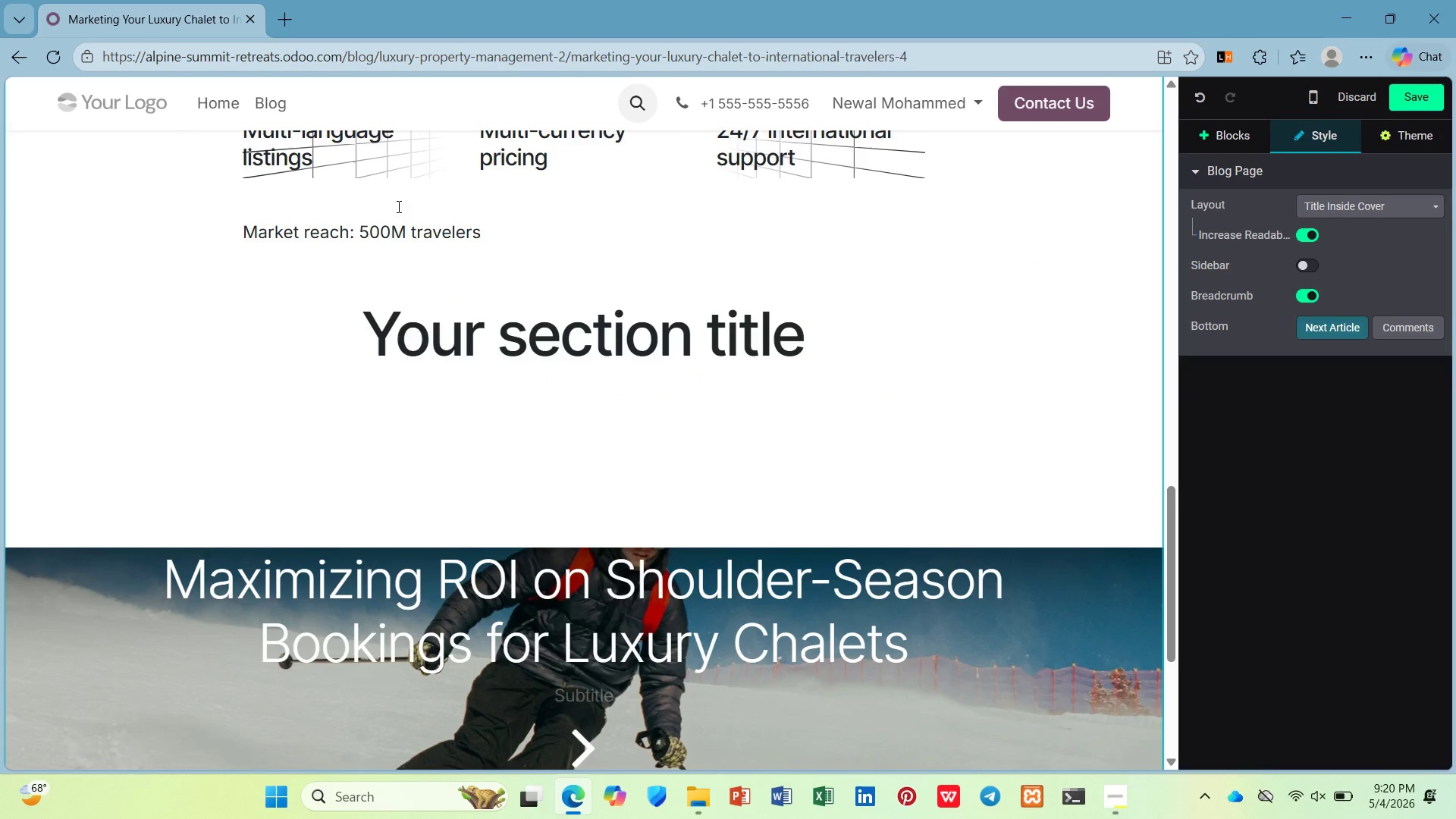 
left_click([396, 206])
 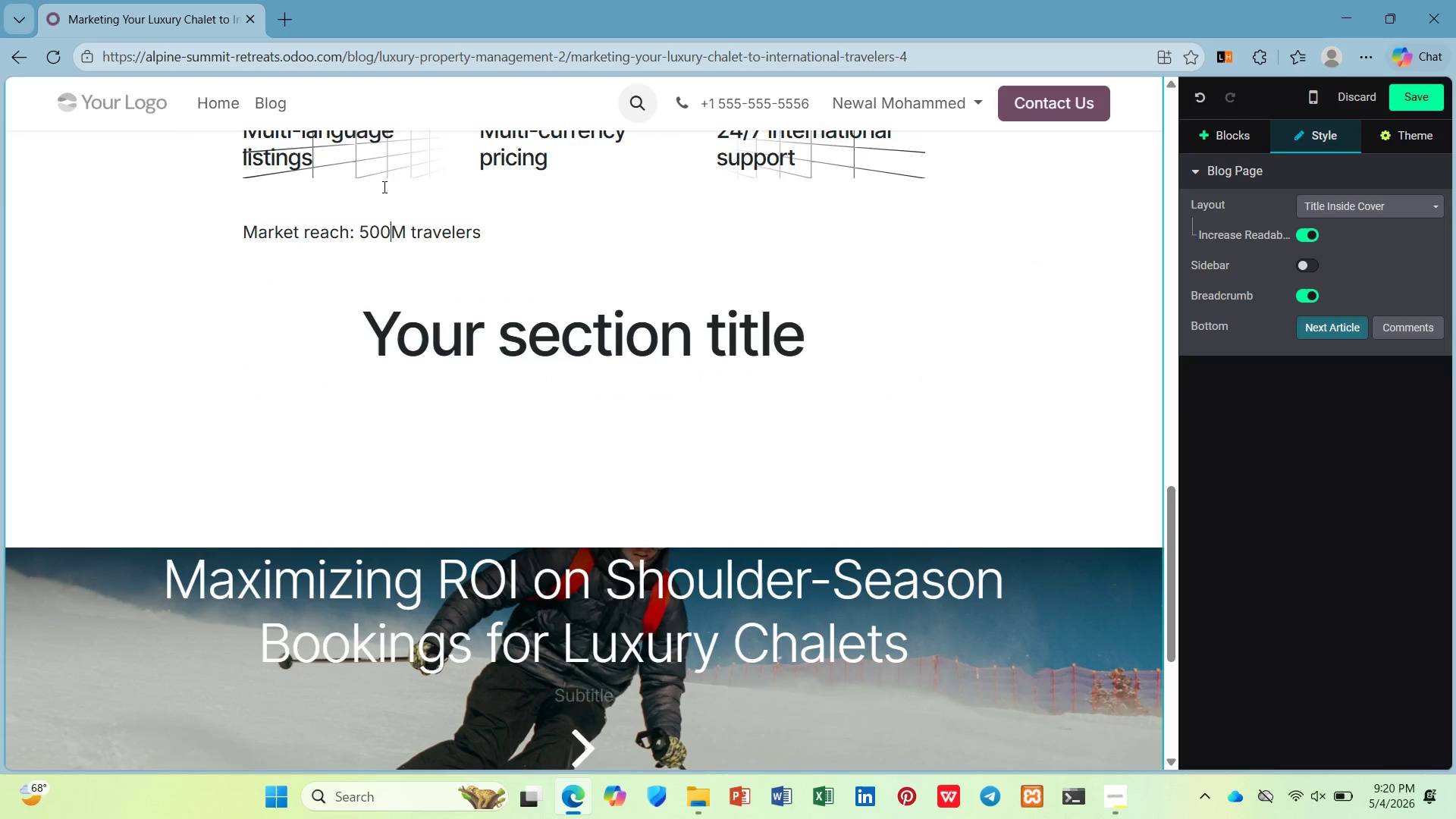 
left_click([383, 187])
 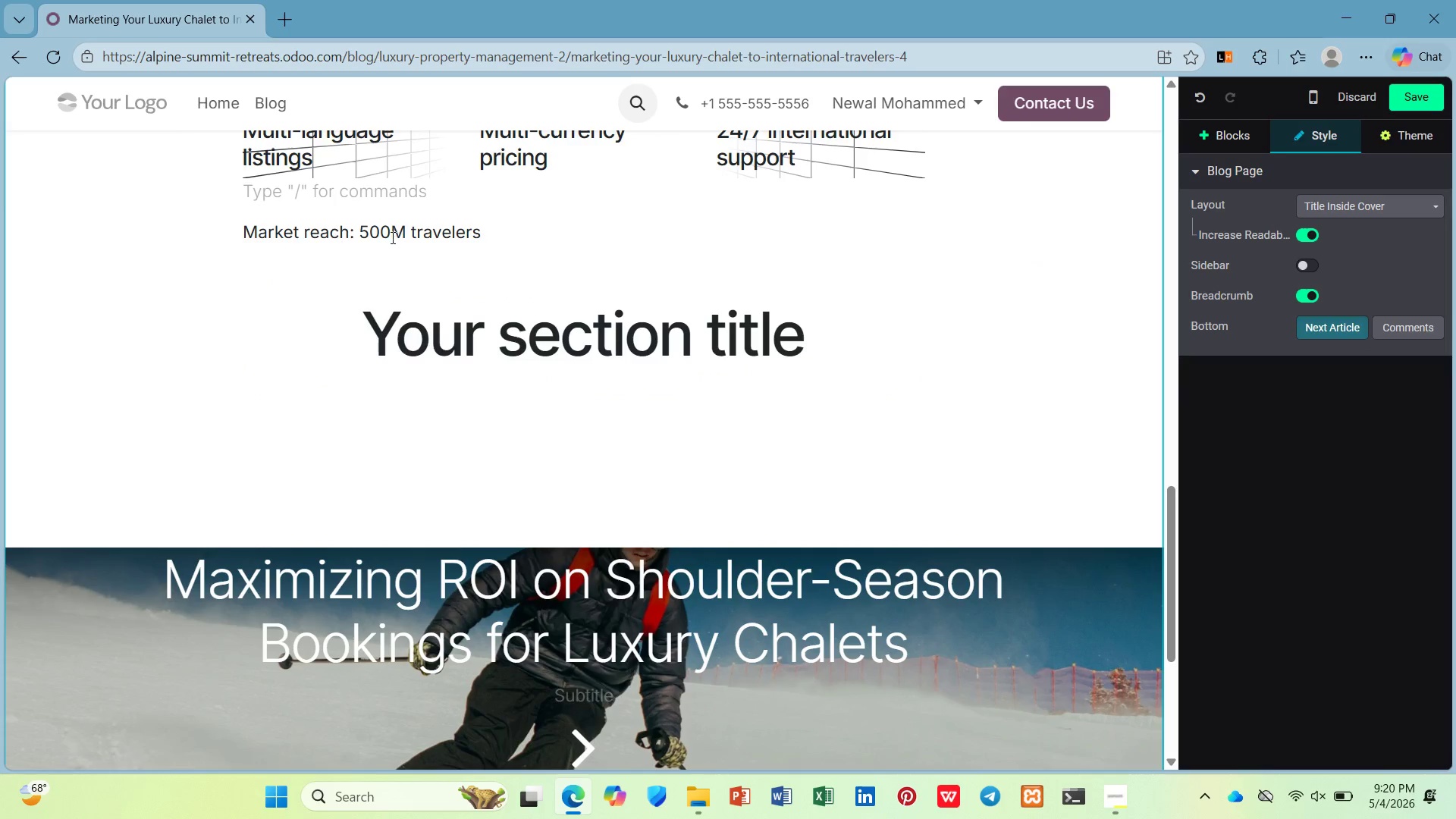 
key(Backspace)
 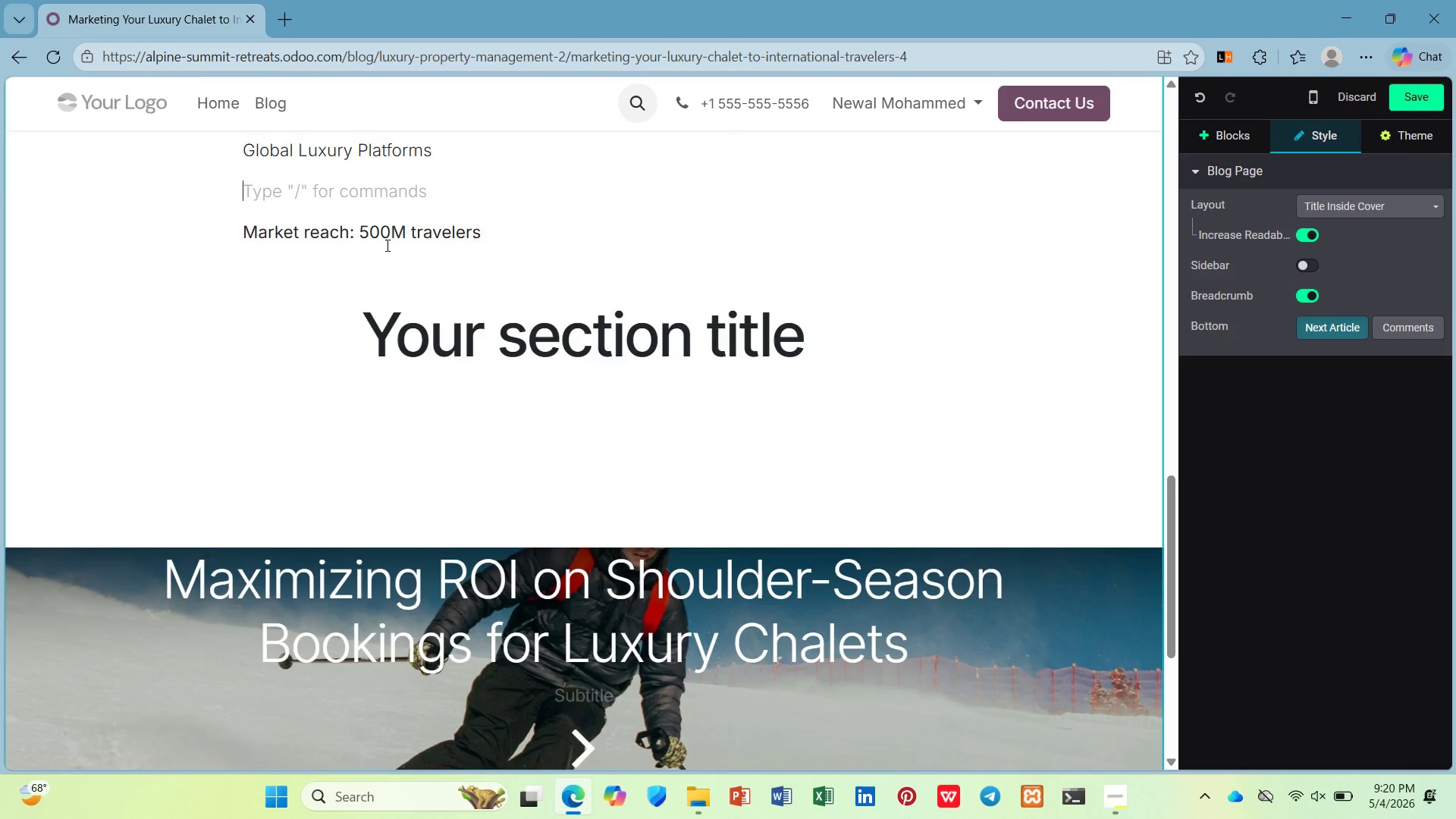 
key(Control+Z)
 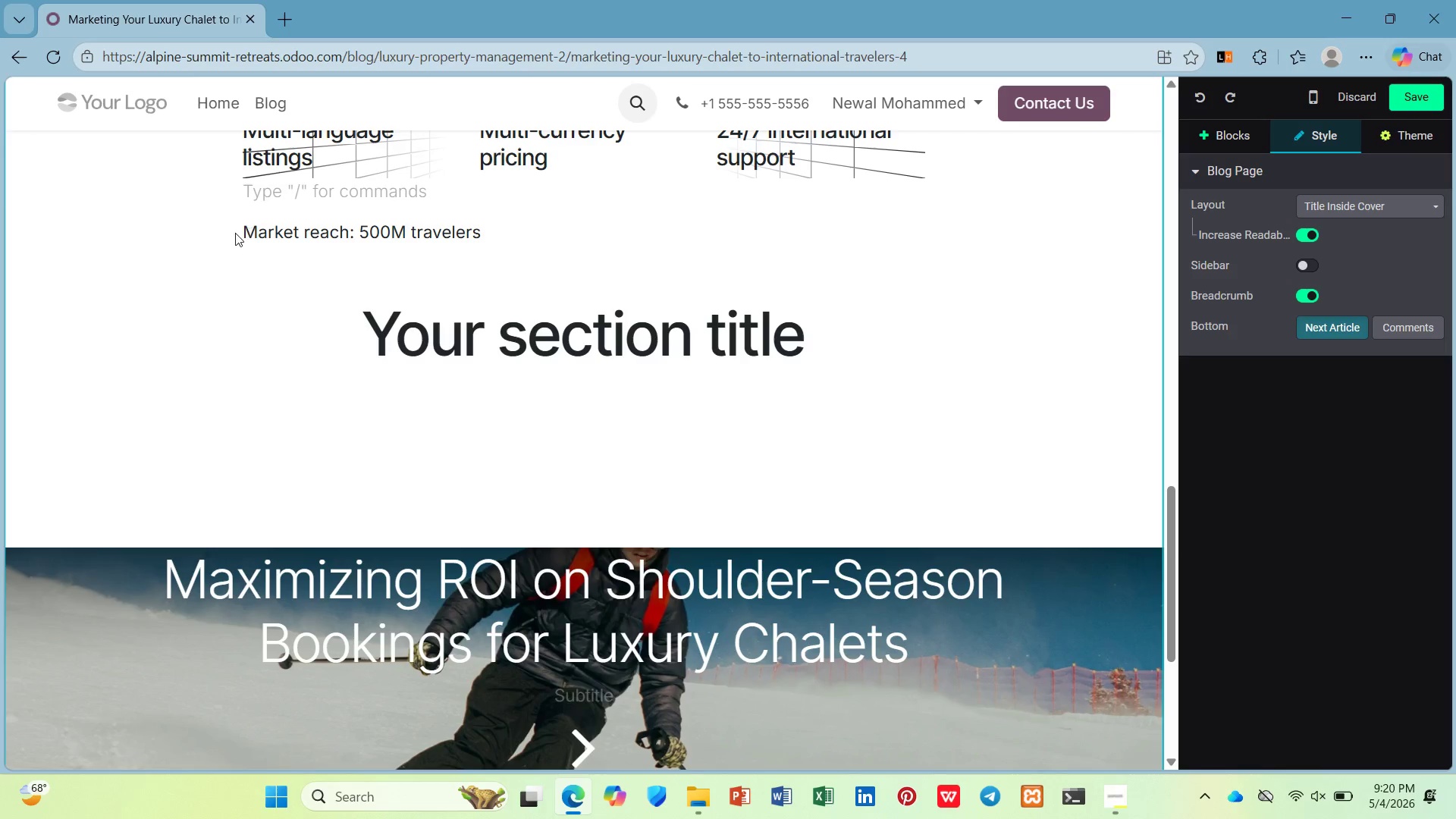 
left_click([246, 232])
 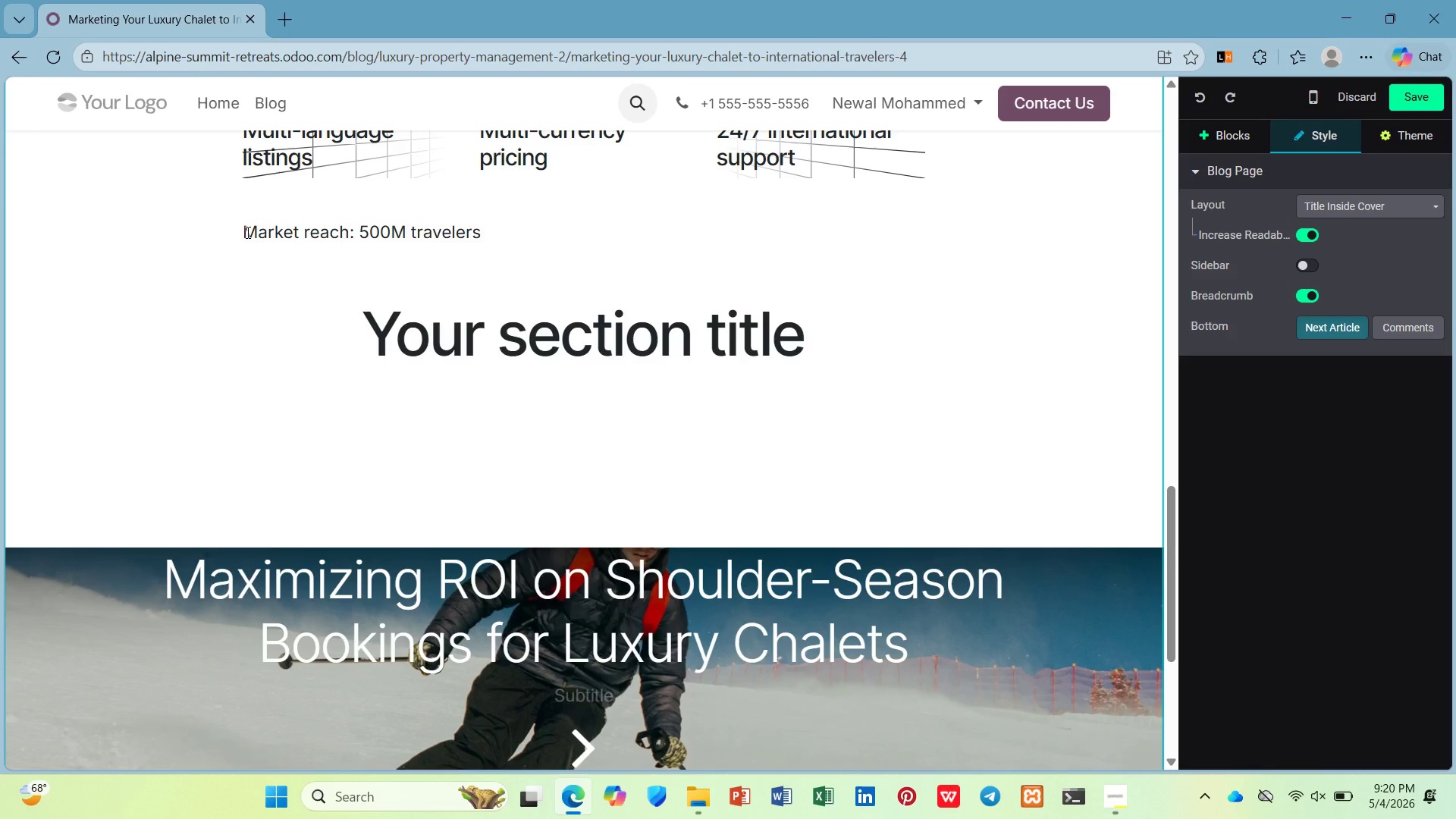 
key(Backspace)
 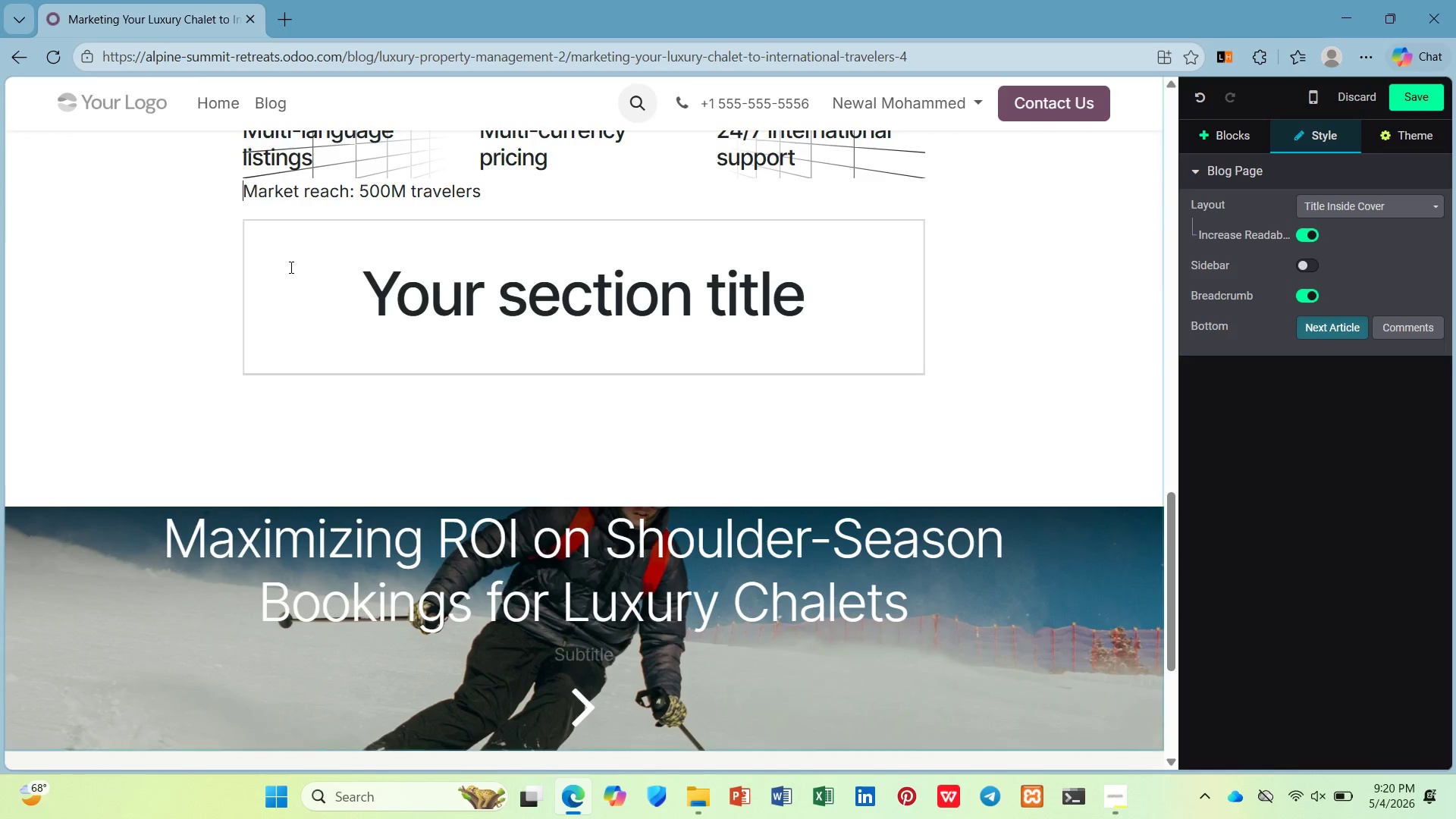 
scroll: coordinate [290, 268], scroll_direction: up, amount: 3.0
 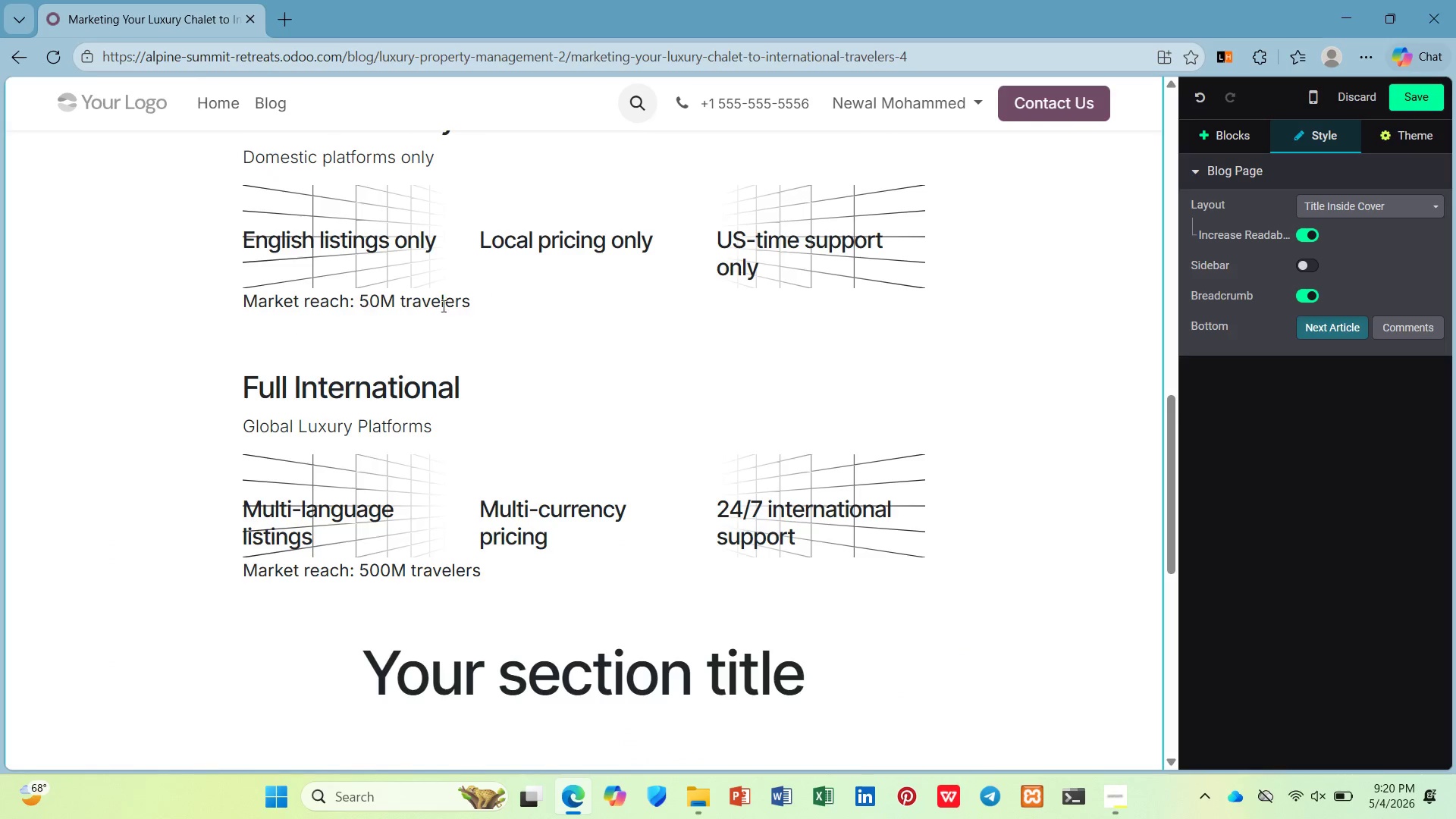 
left_click_drag(start_coordinate=[474, 303], to_coordinate=[246, 300])
 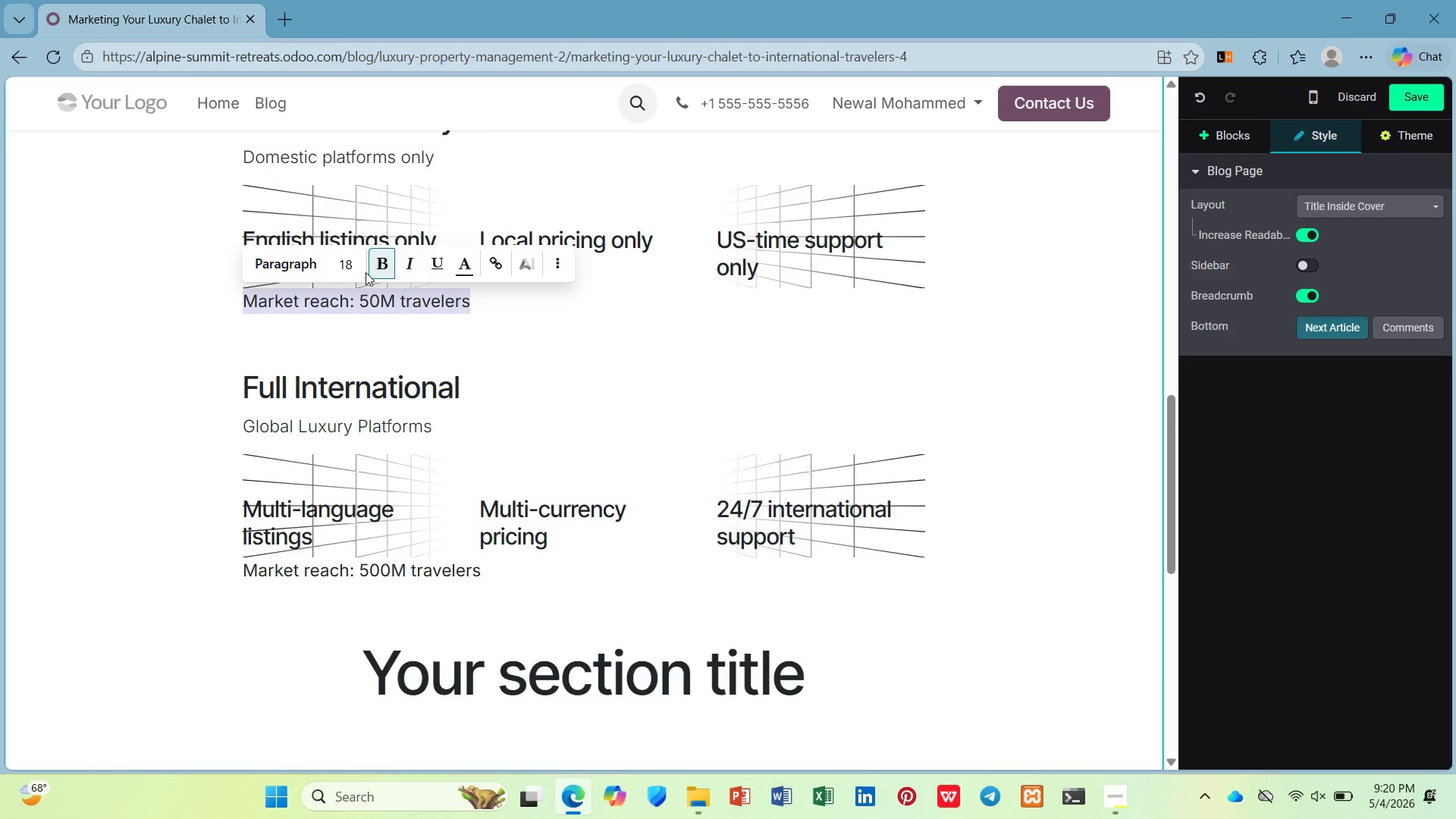 
left_click([350, 268])
 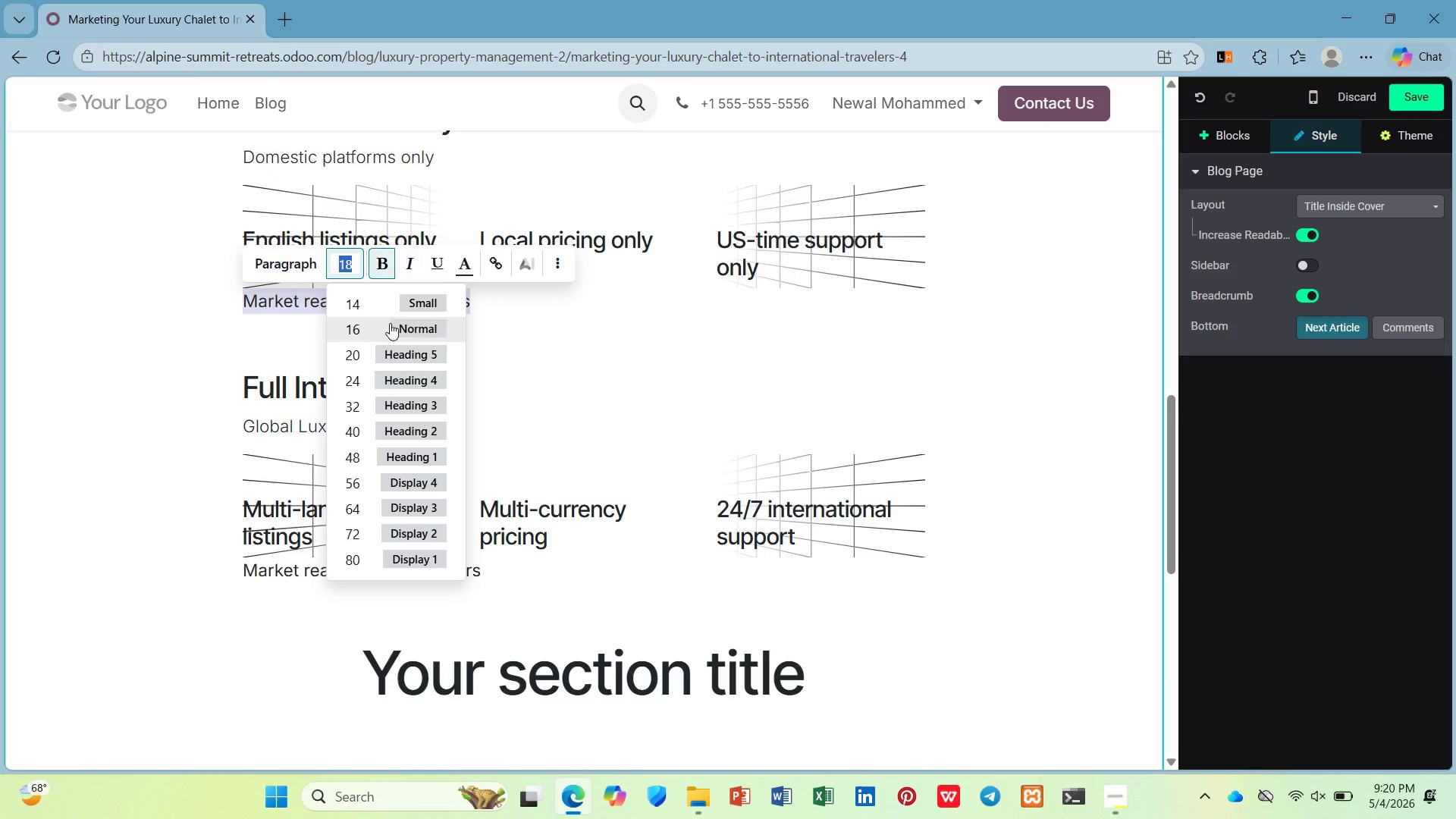 
left_click([397, 357])
 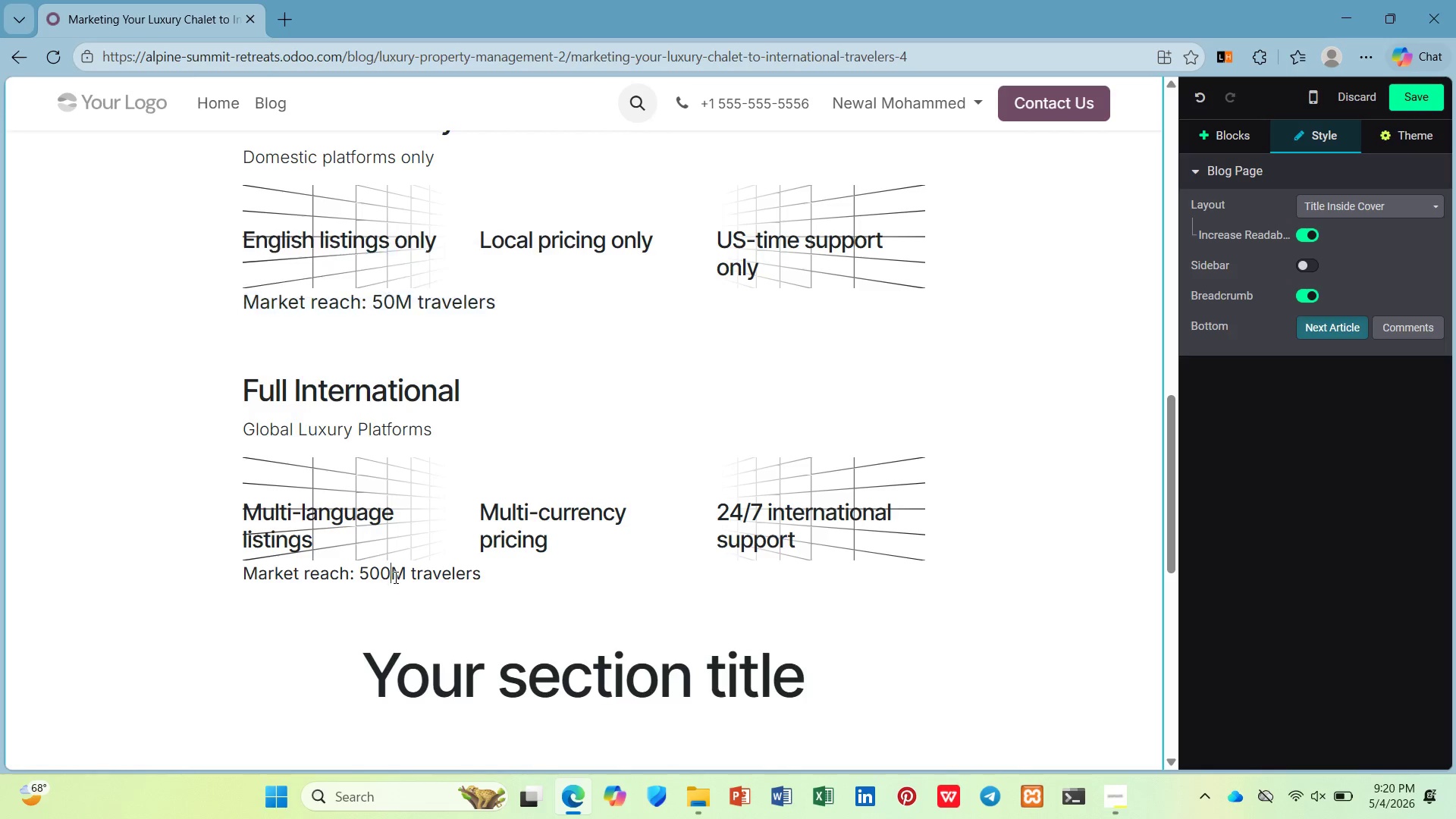 
left_click_drag(start_coordinate=[492, 579], to_coordinate=[246, 582])
 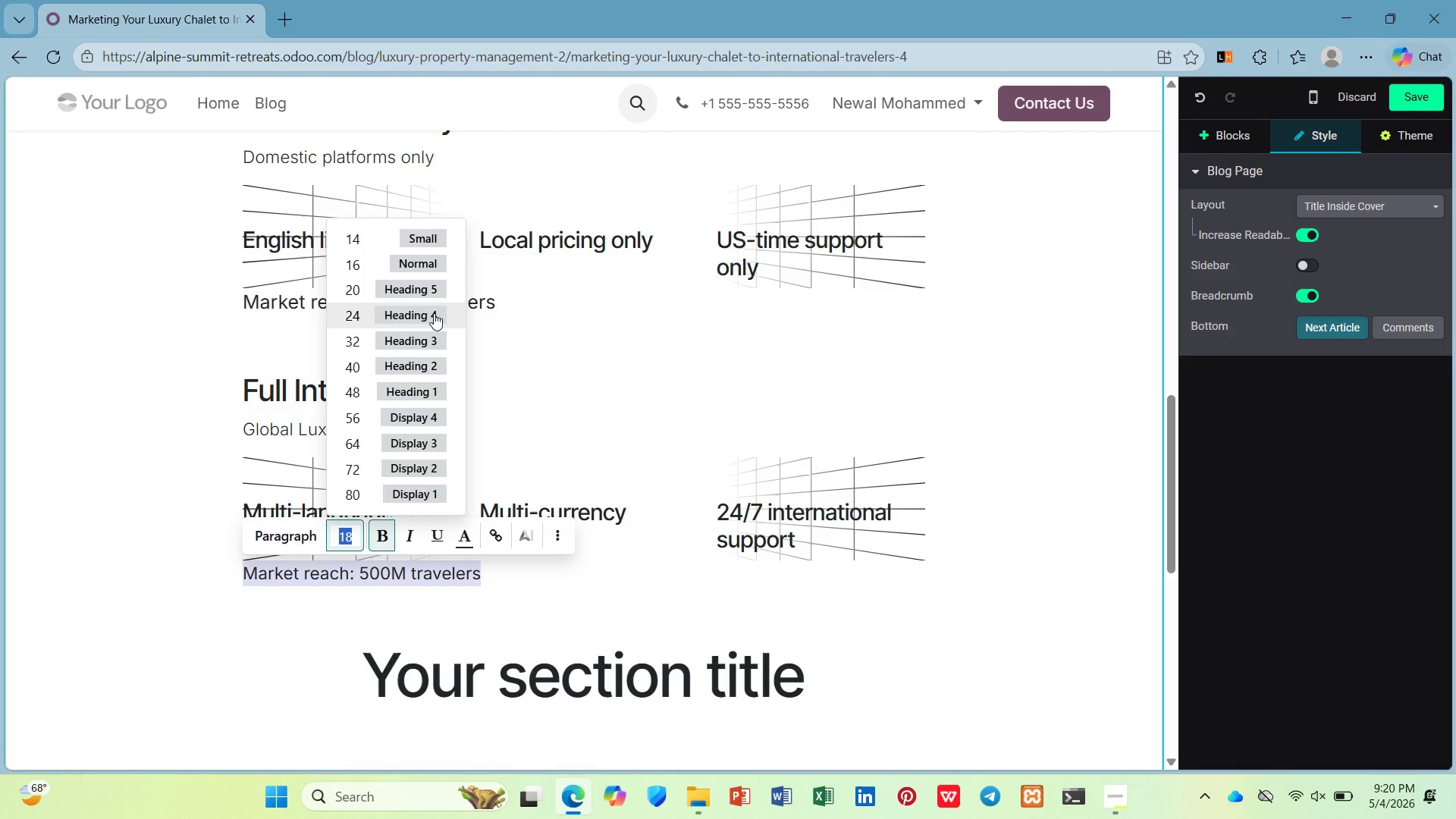 
left_click([432, 293])
 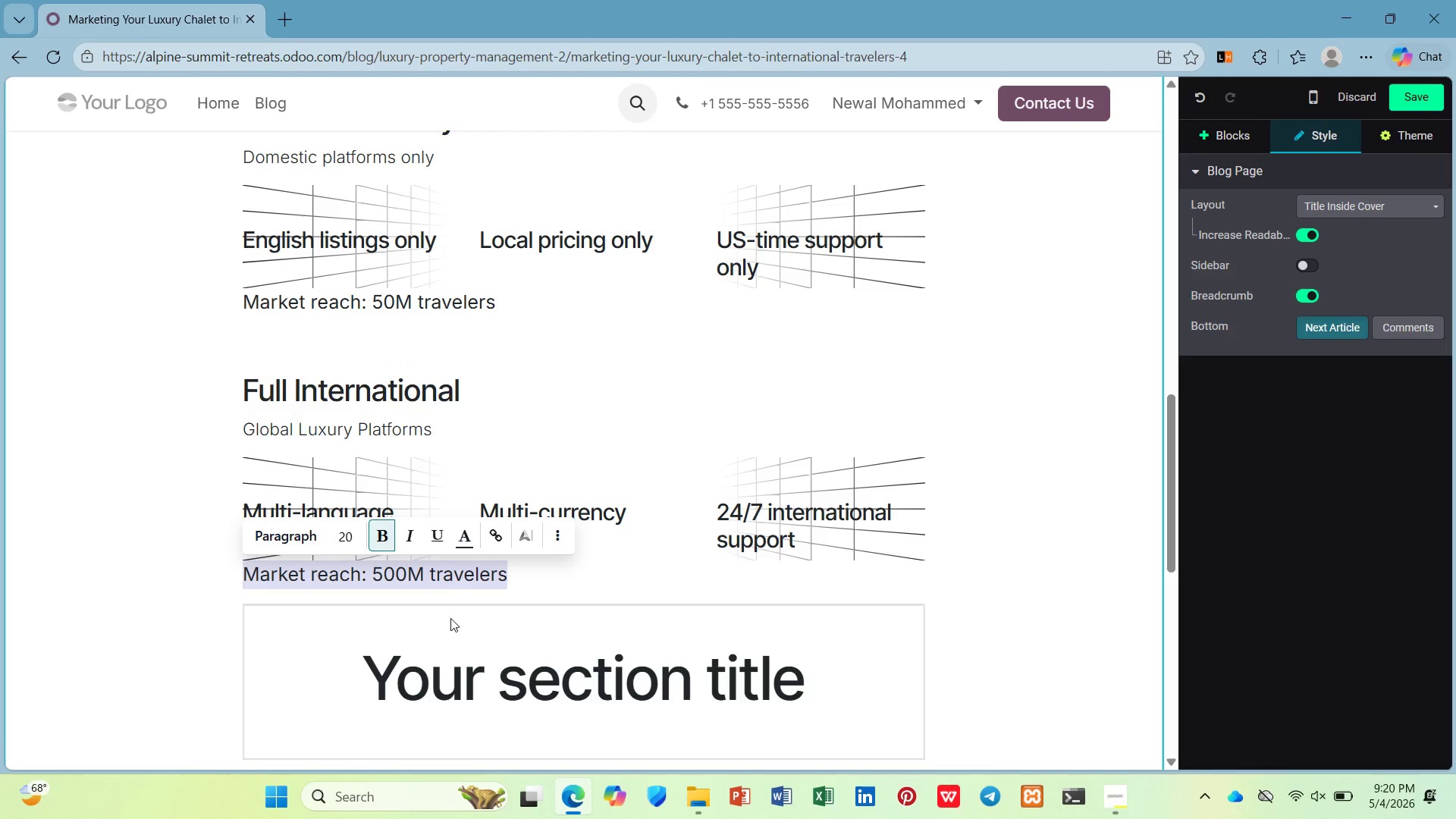 
left_click([450, 619])
 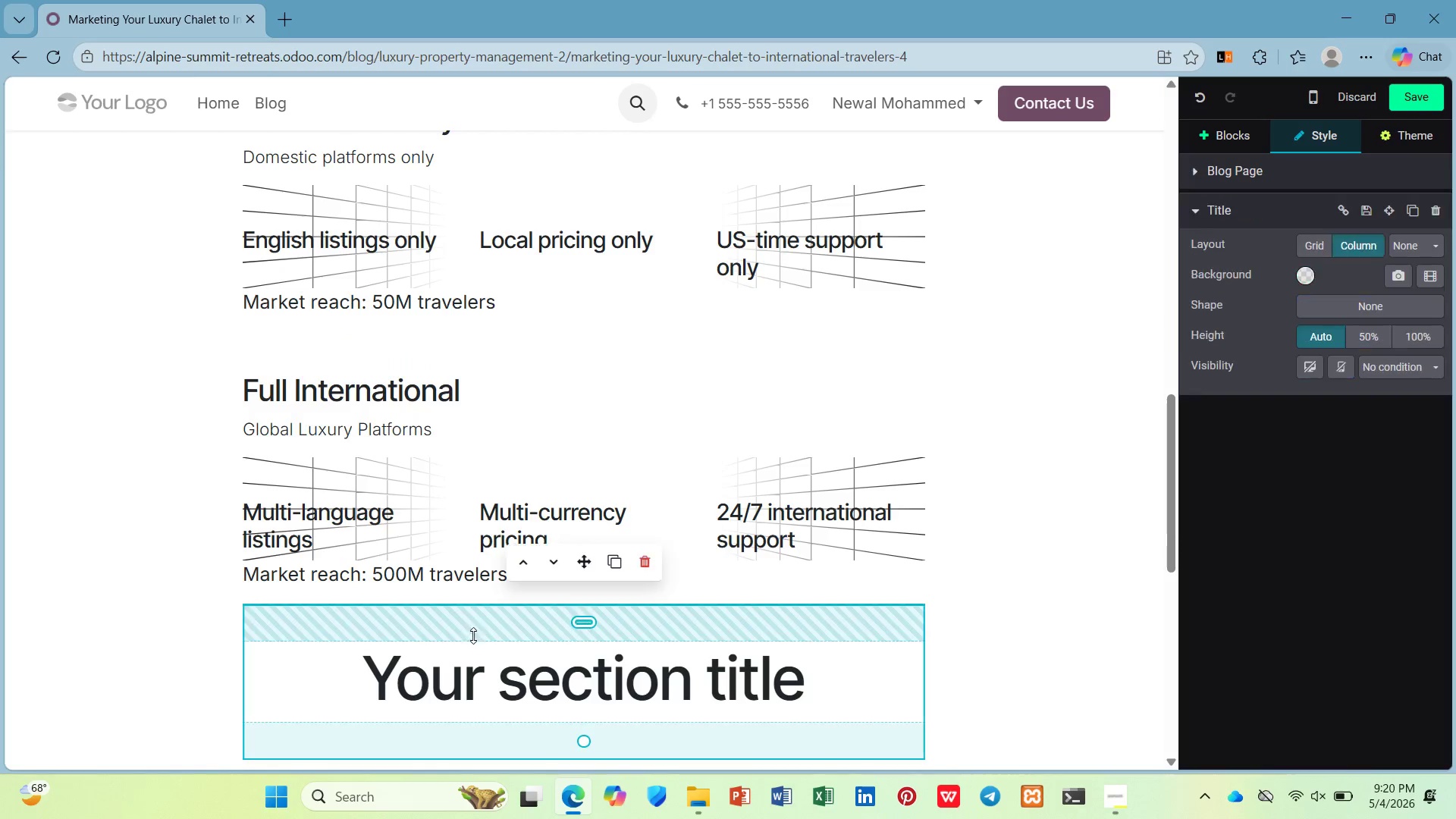 
scroll: coordinate [473, 635], scroll_direction: none, amount: 0.0
 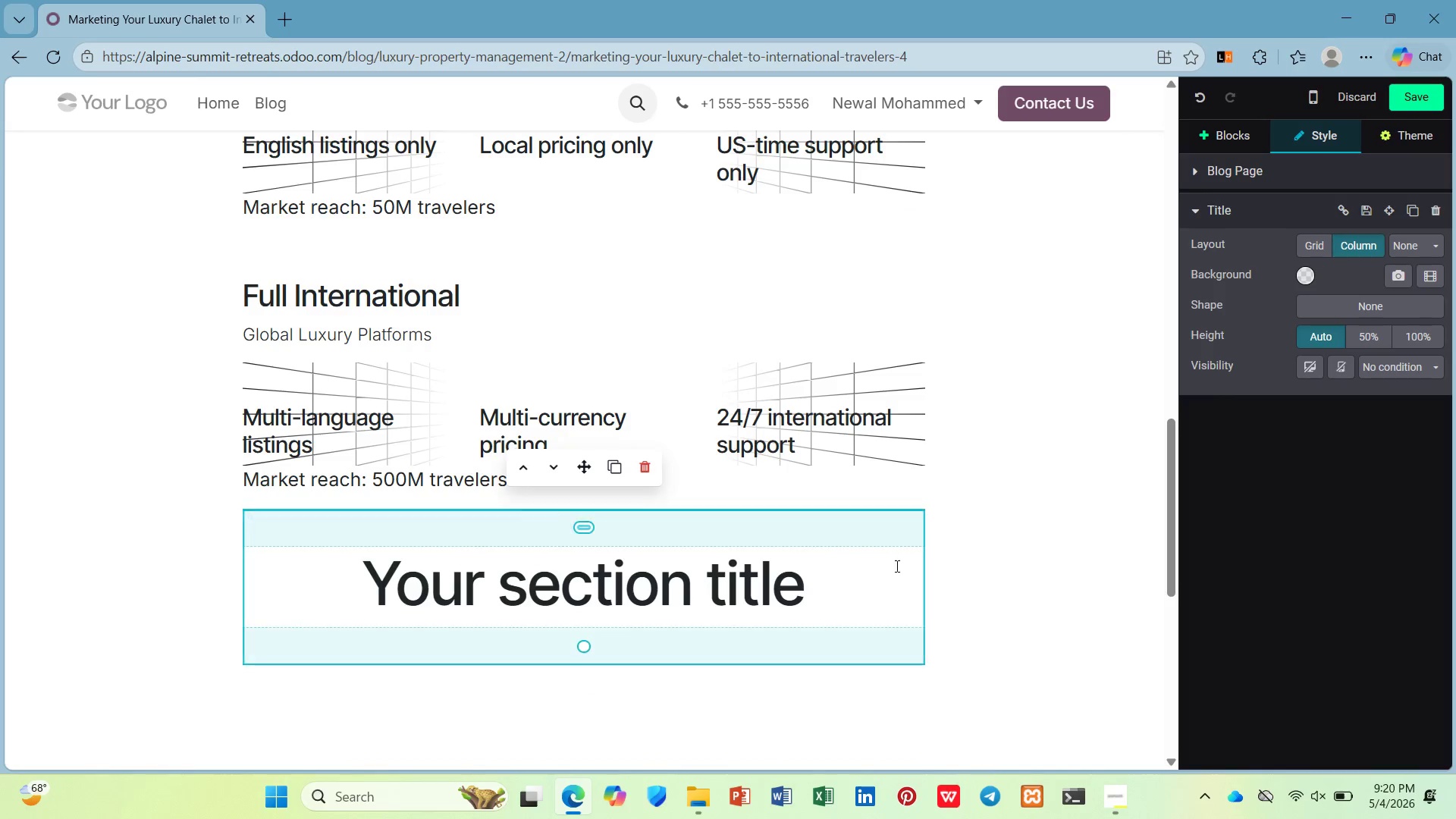 
left_click_drag(start_coordinate=[835, 585], to_coordinate=[318, 592])
 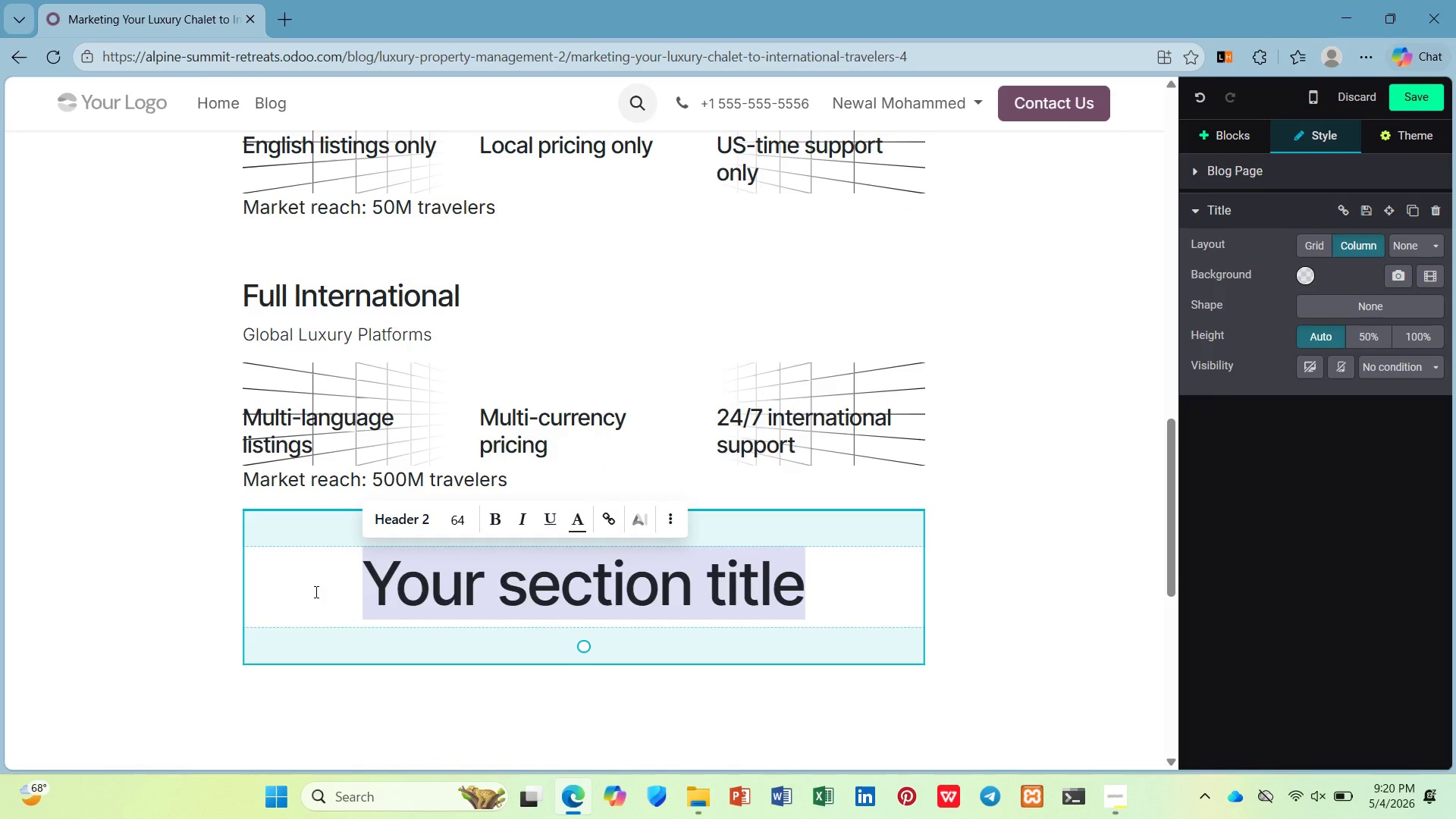 
key(Slash)
 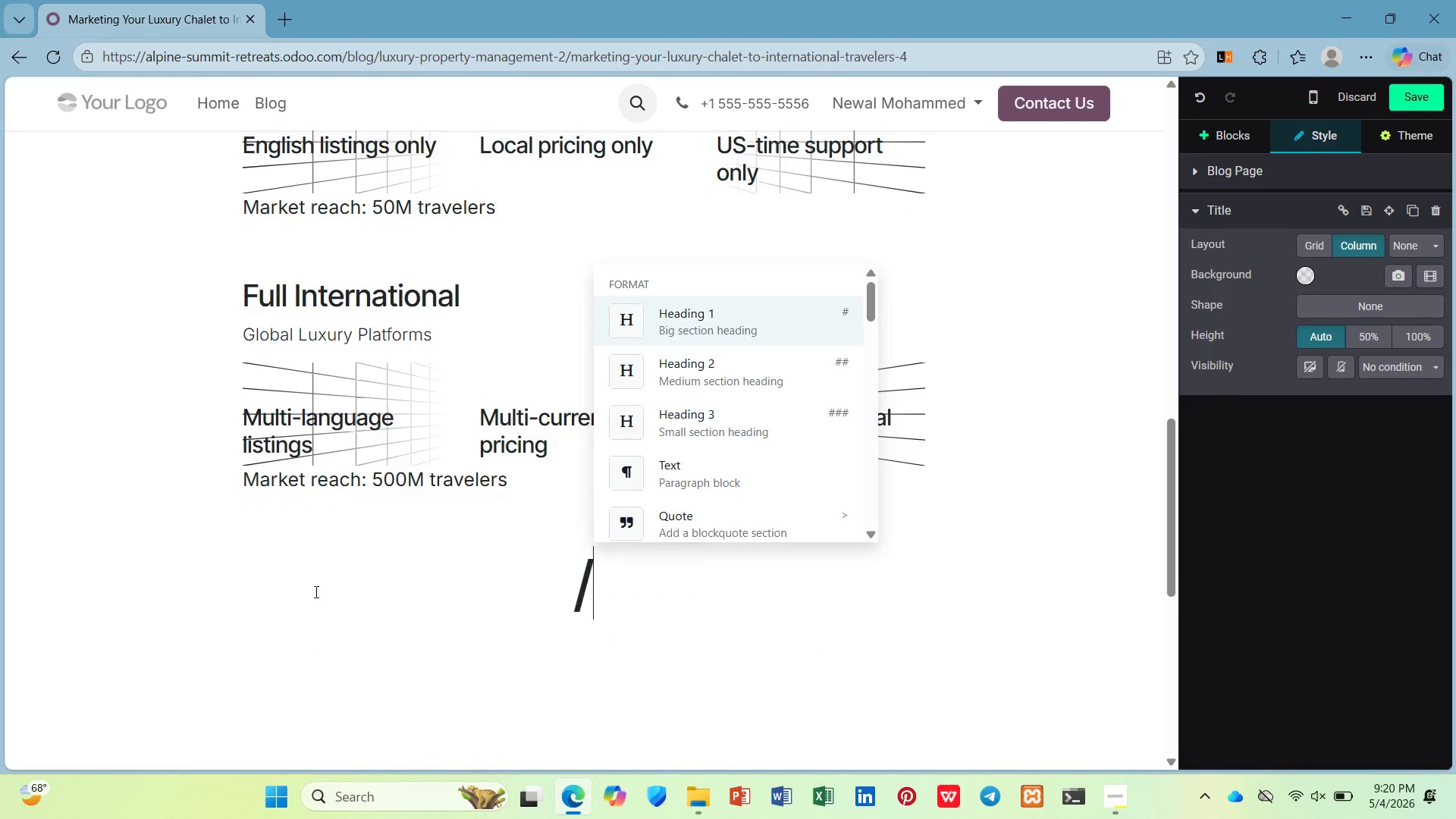 
key(P)
 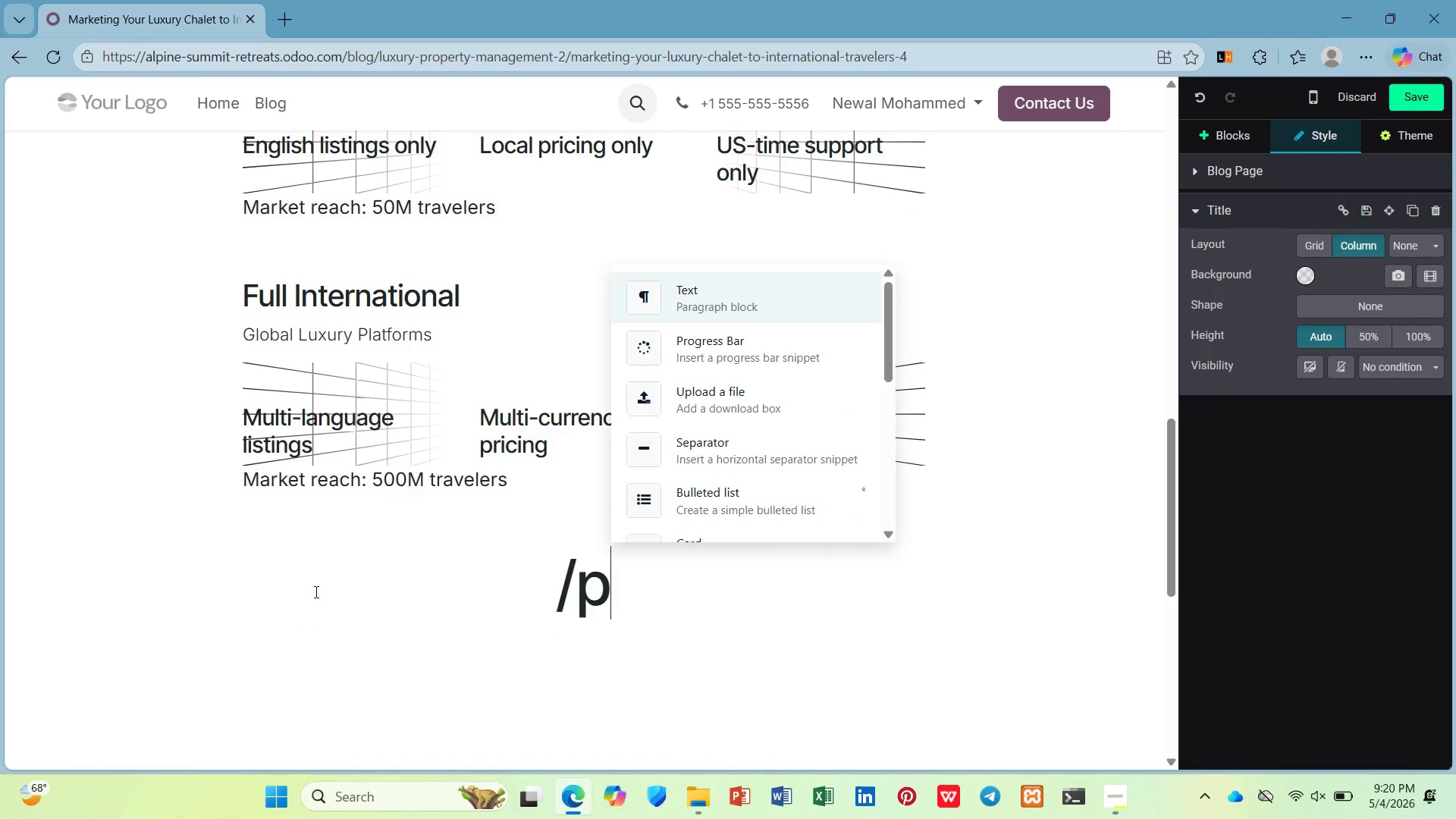 
key(Enter)
 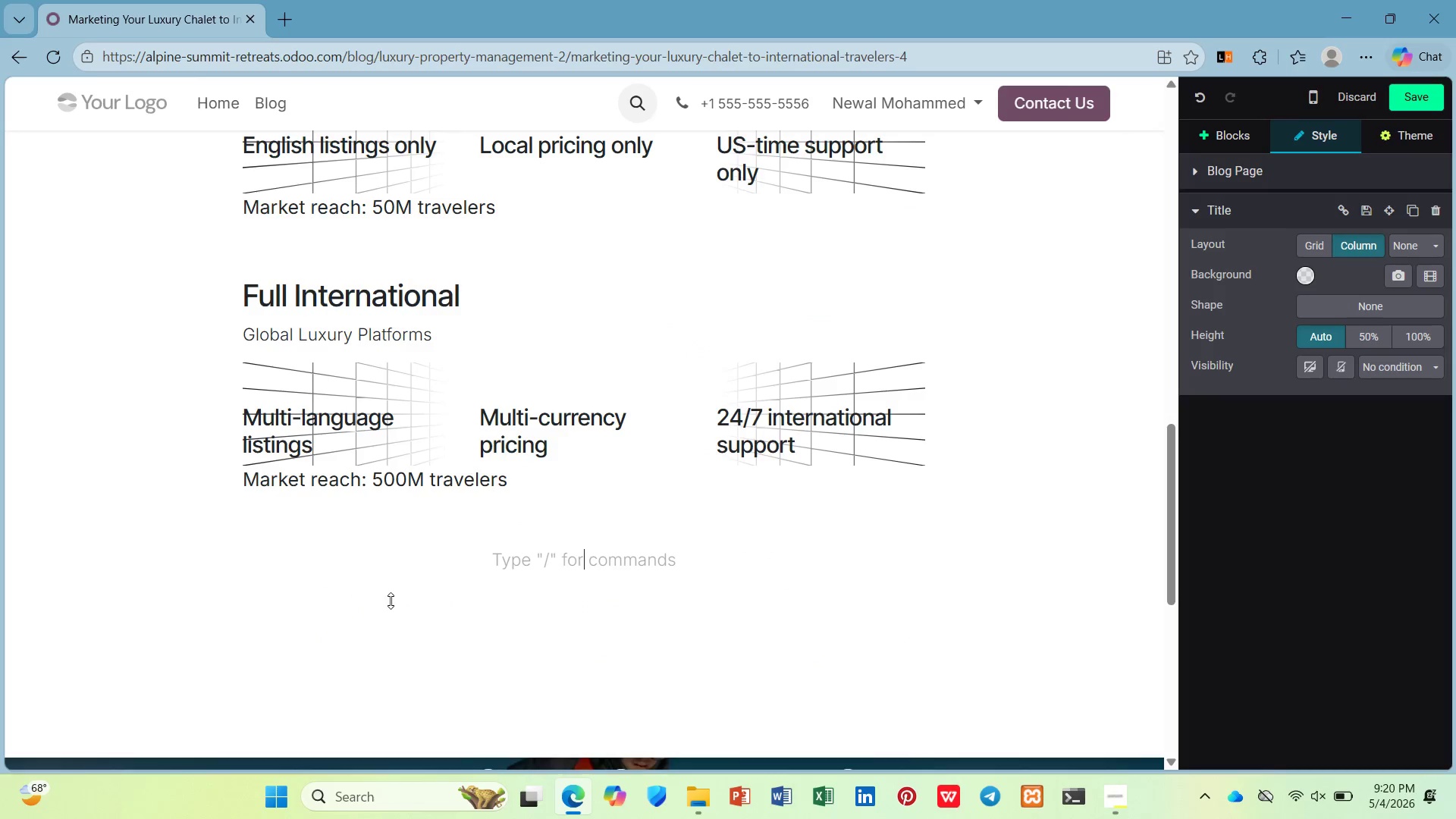 
scroll: coordinate [396, 602], scroll_direction: down, amount: 2.0
 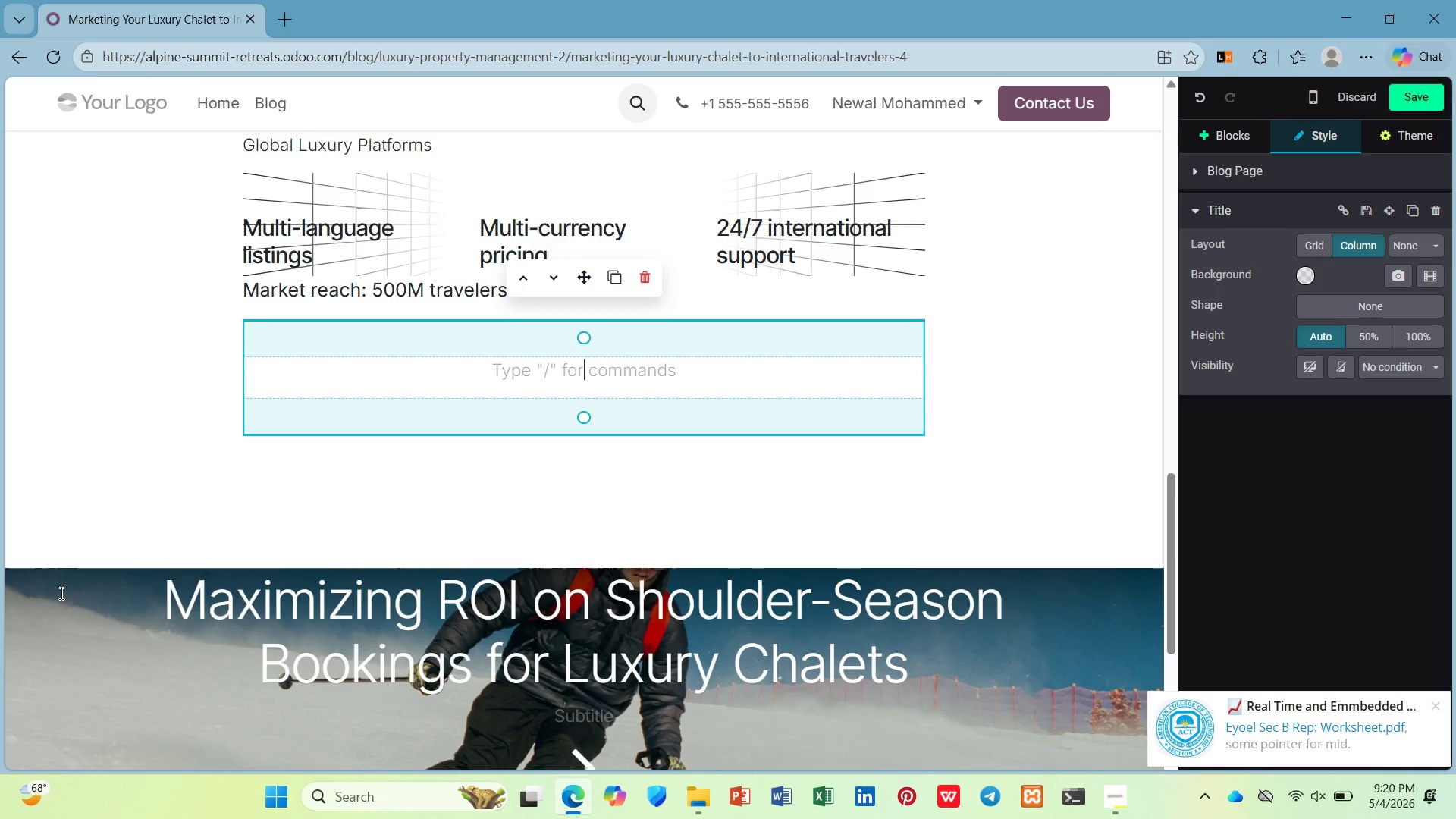 
wait(6.21)
 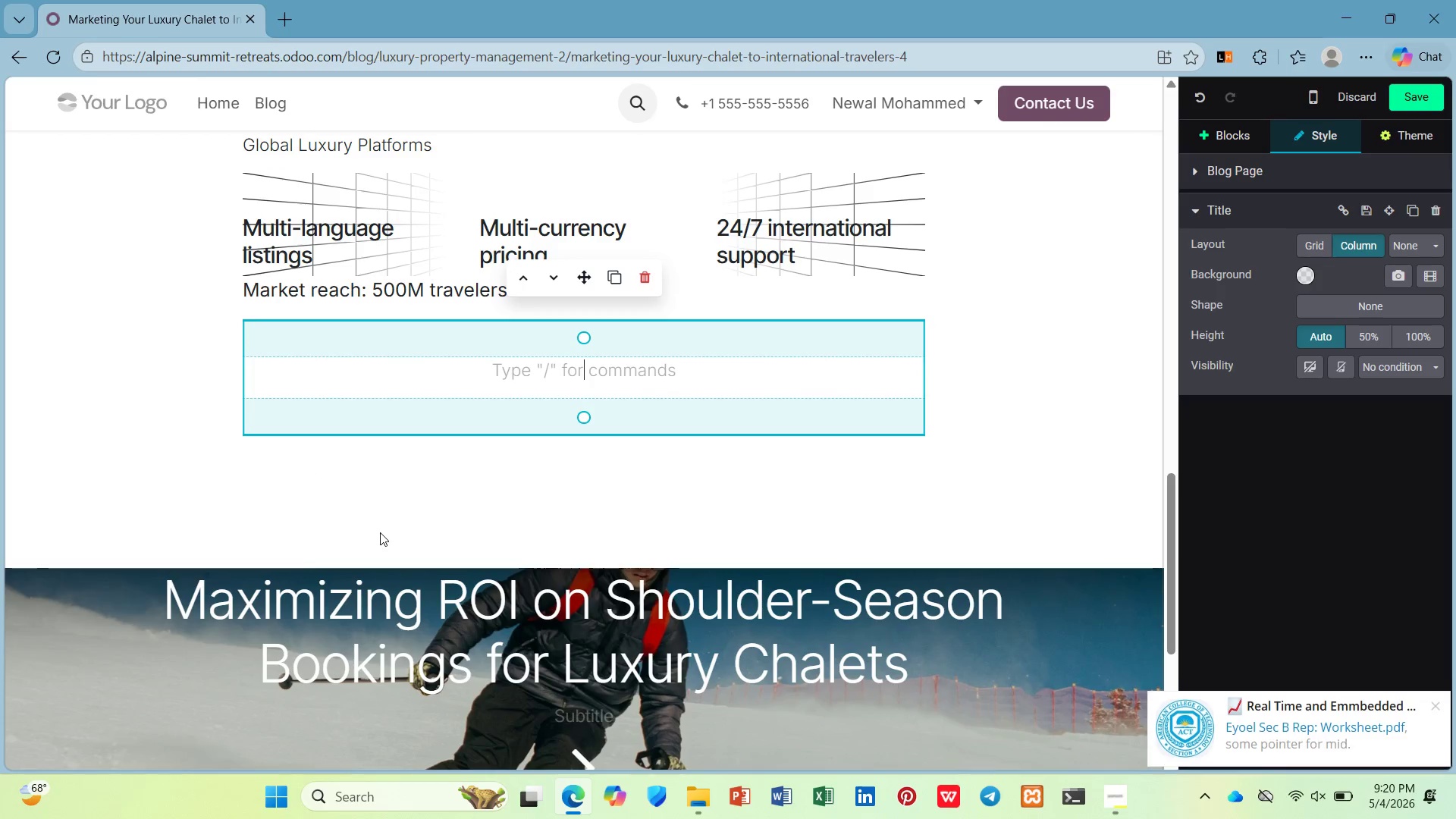 
mouse_move([-3, 824])
 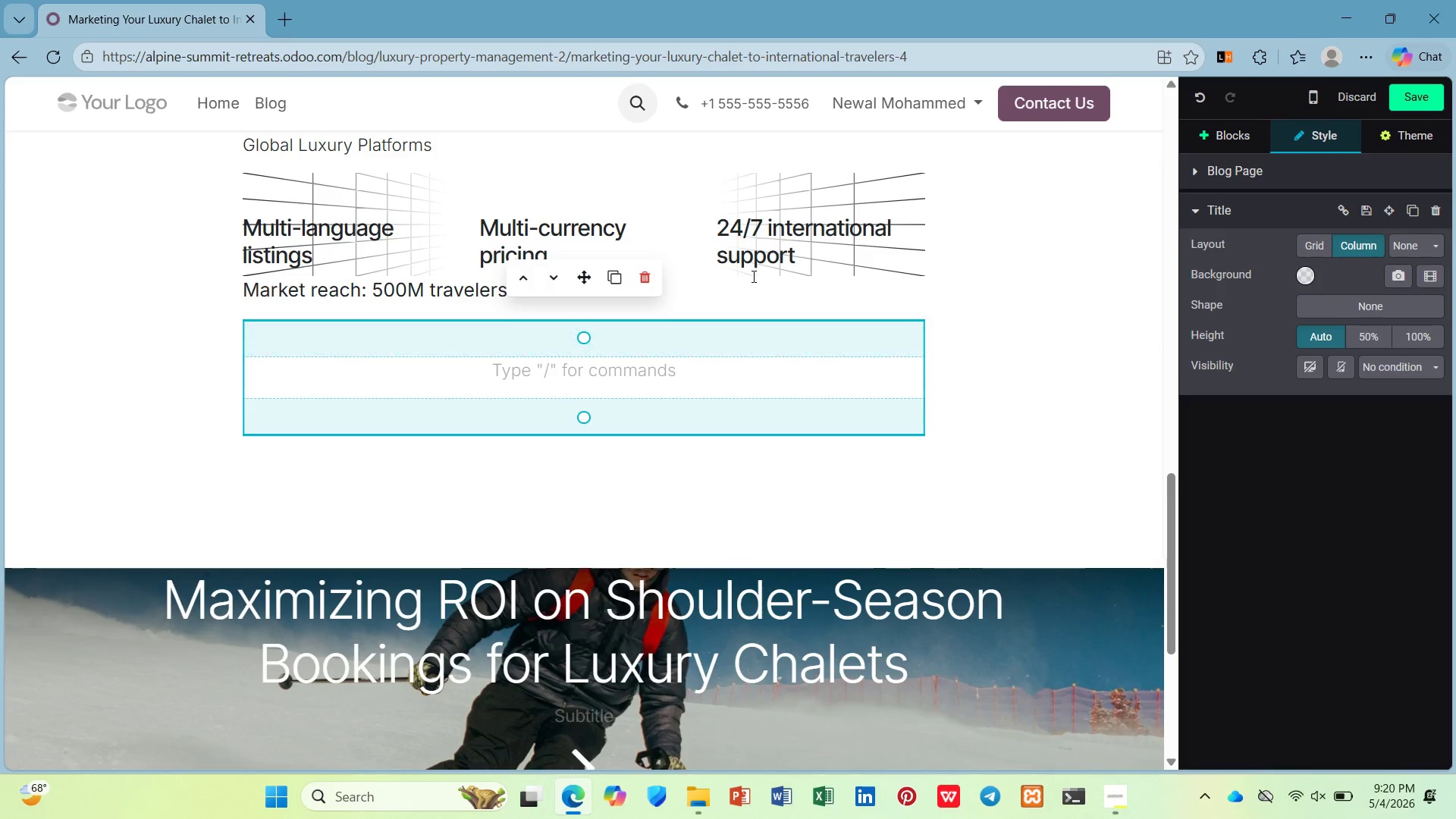 
left_click([1235, 136])
 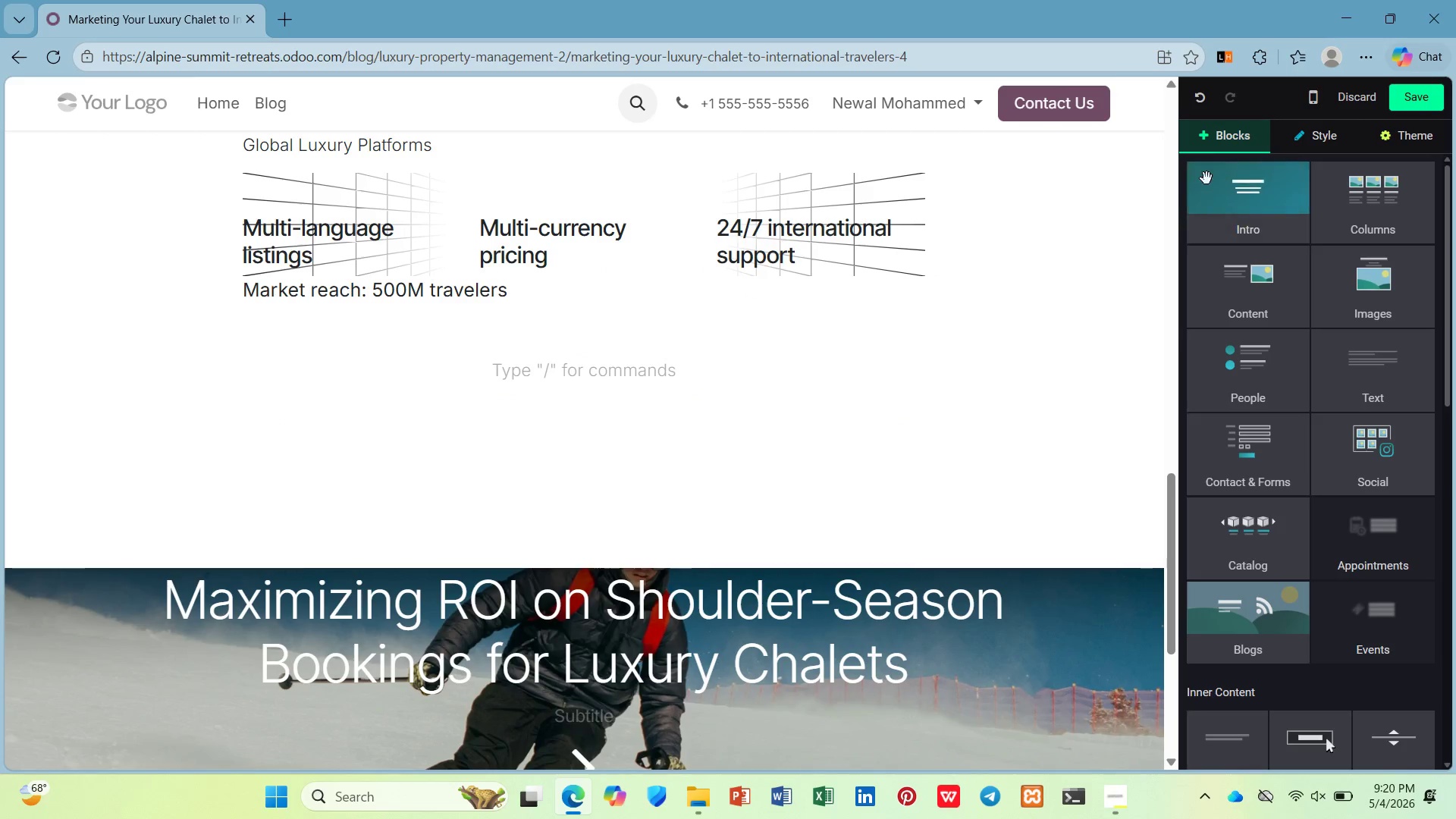 
scroll: coordinate [1246, 352], scroll_direction: down, amount: 10.0
 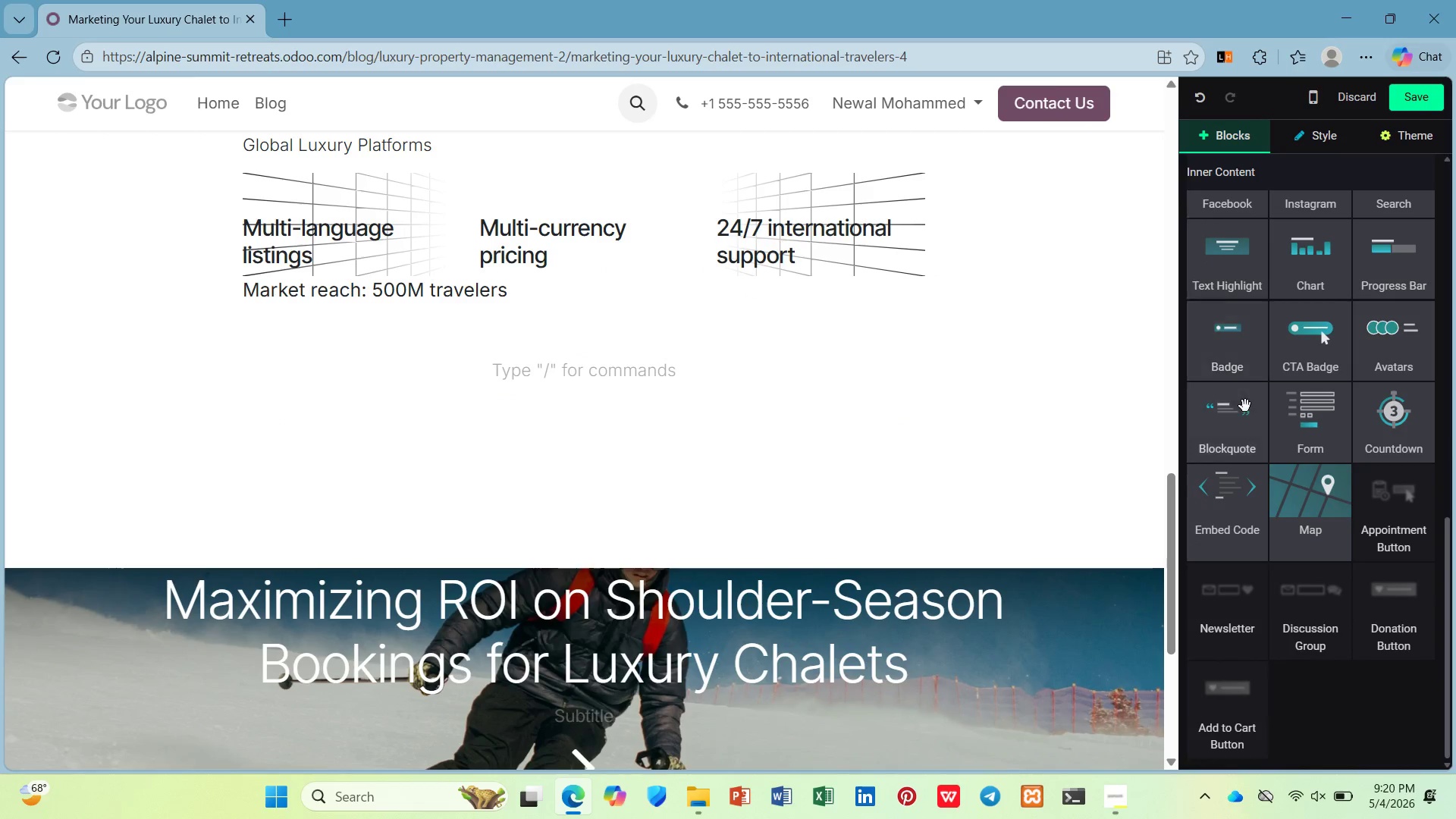 
left_click_drag(start_coordinate=[1244, 413], to_coordinate=[315, 397])
 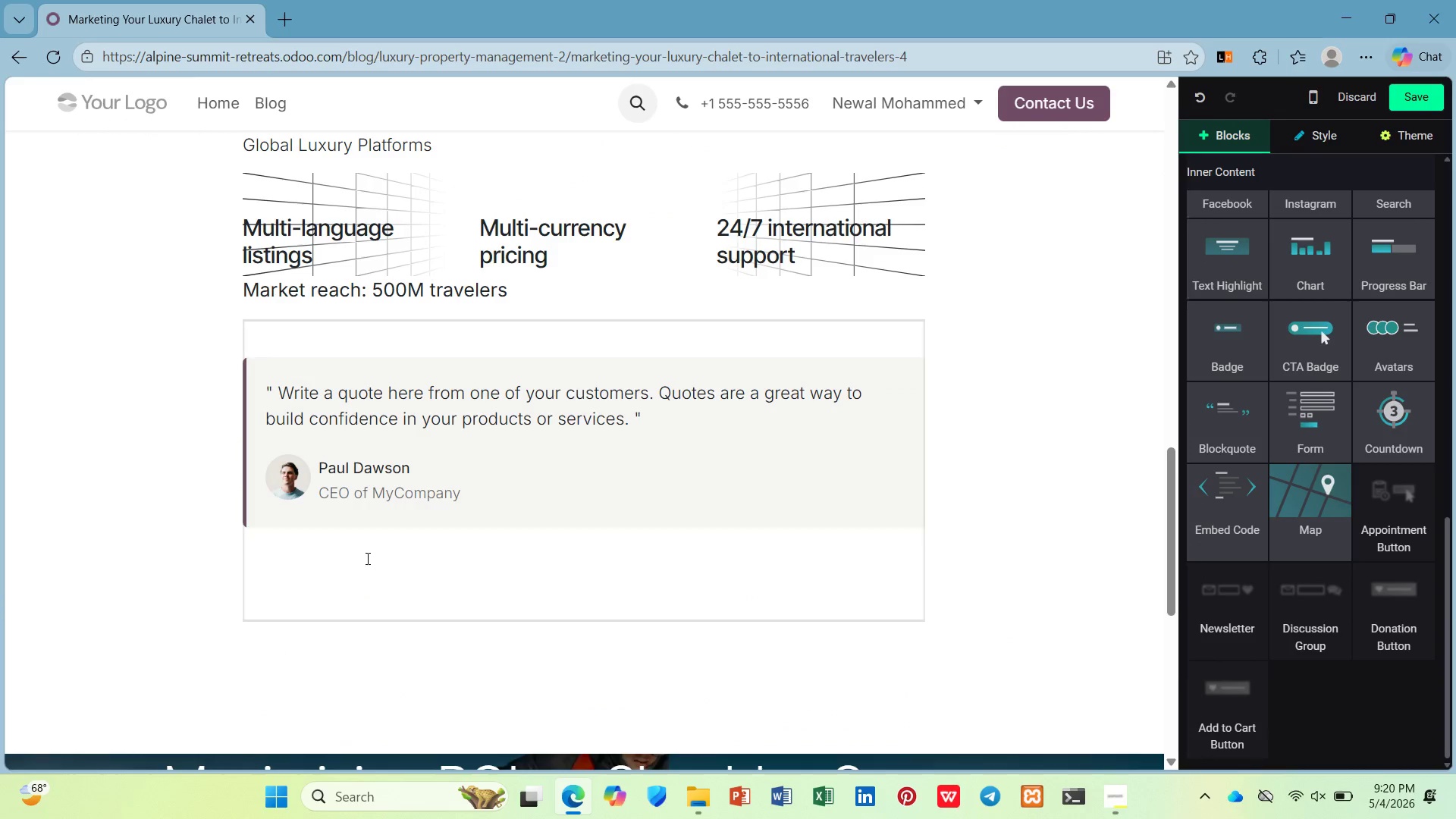 
left_click([366, 558])
 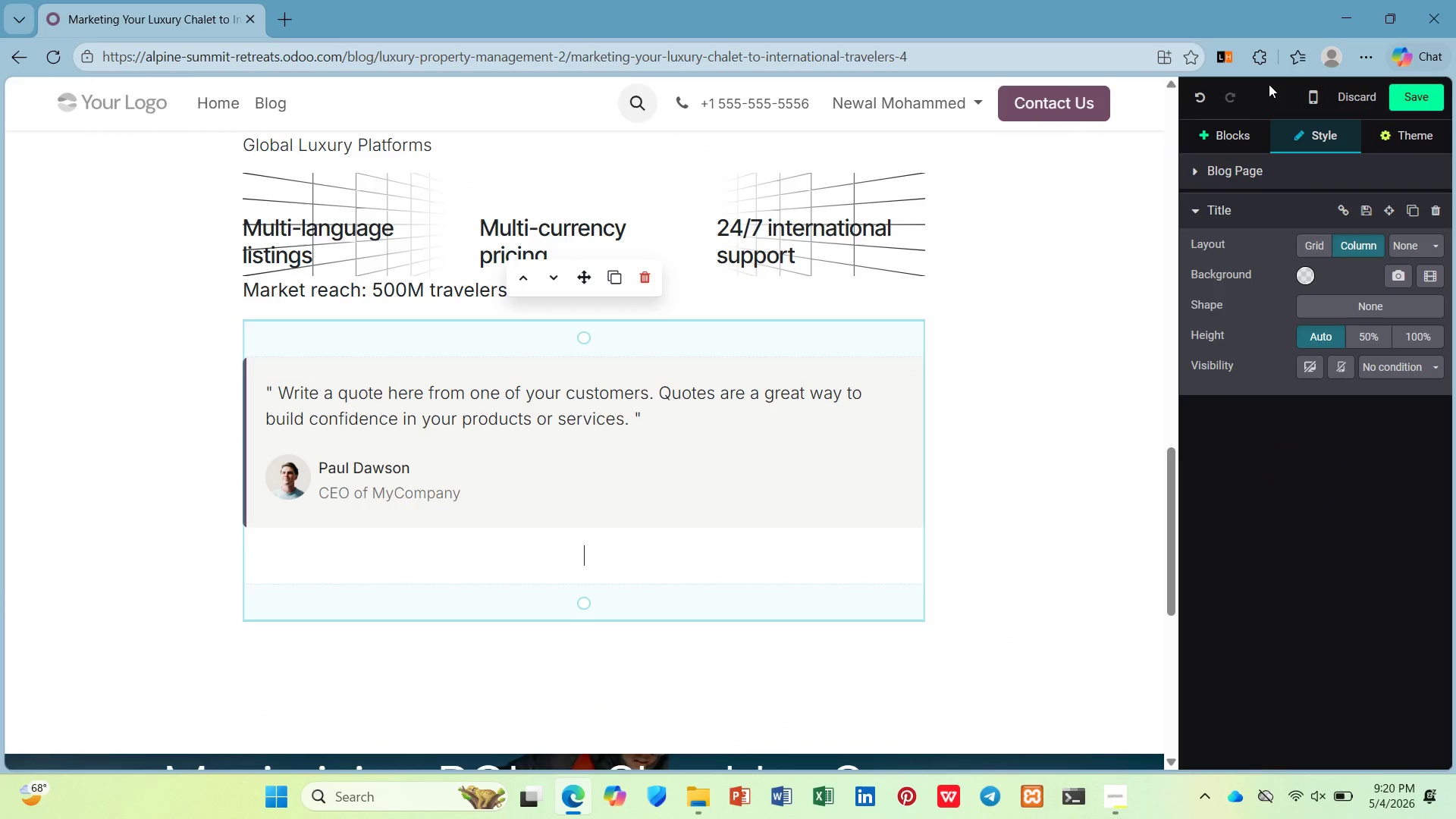 
left_click([1231, 135])
 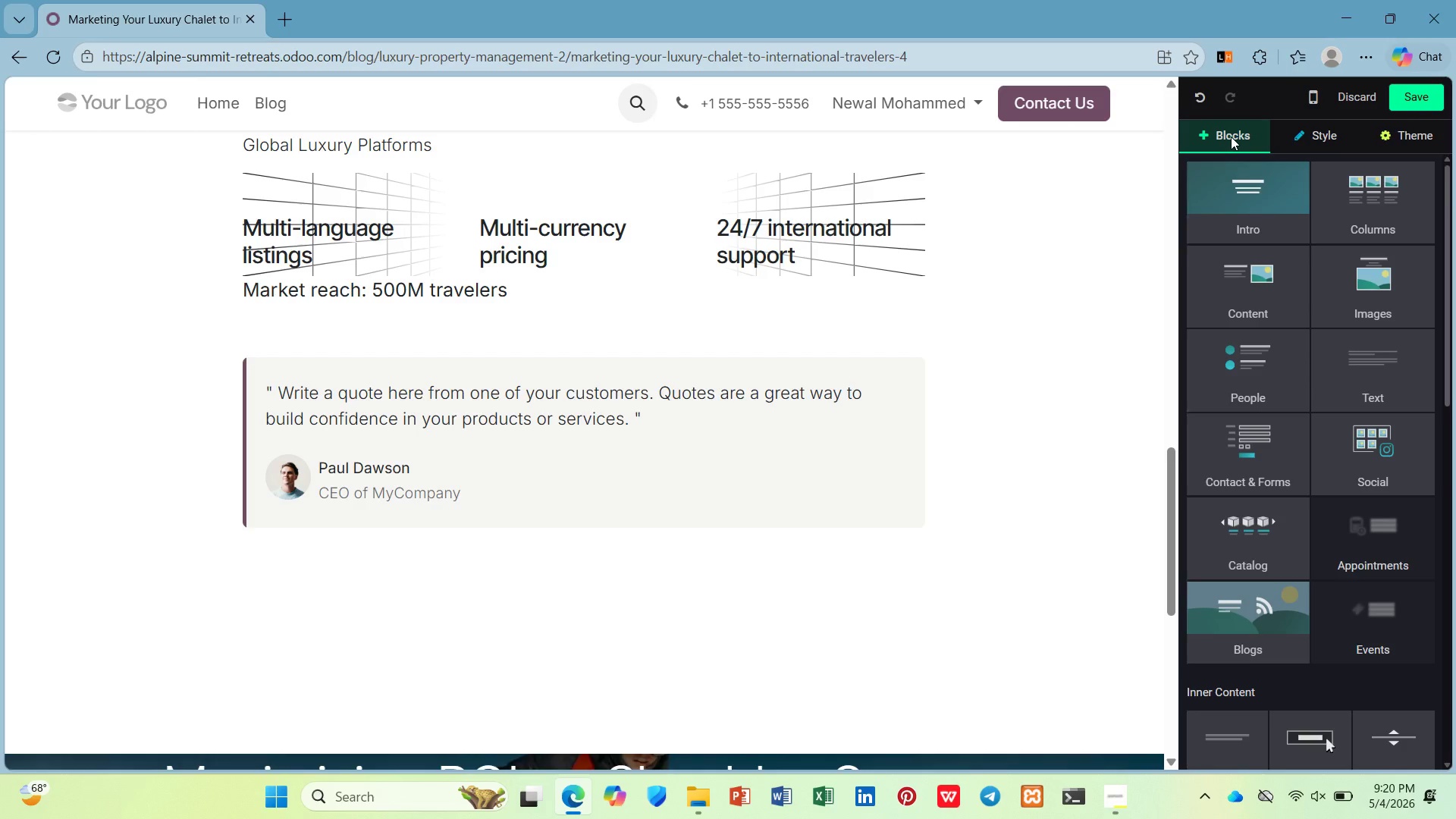 
wait(6.01)
 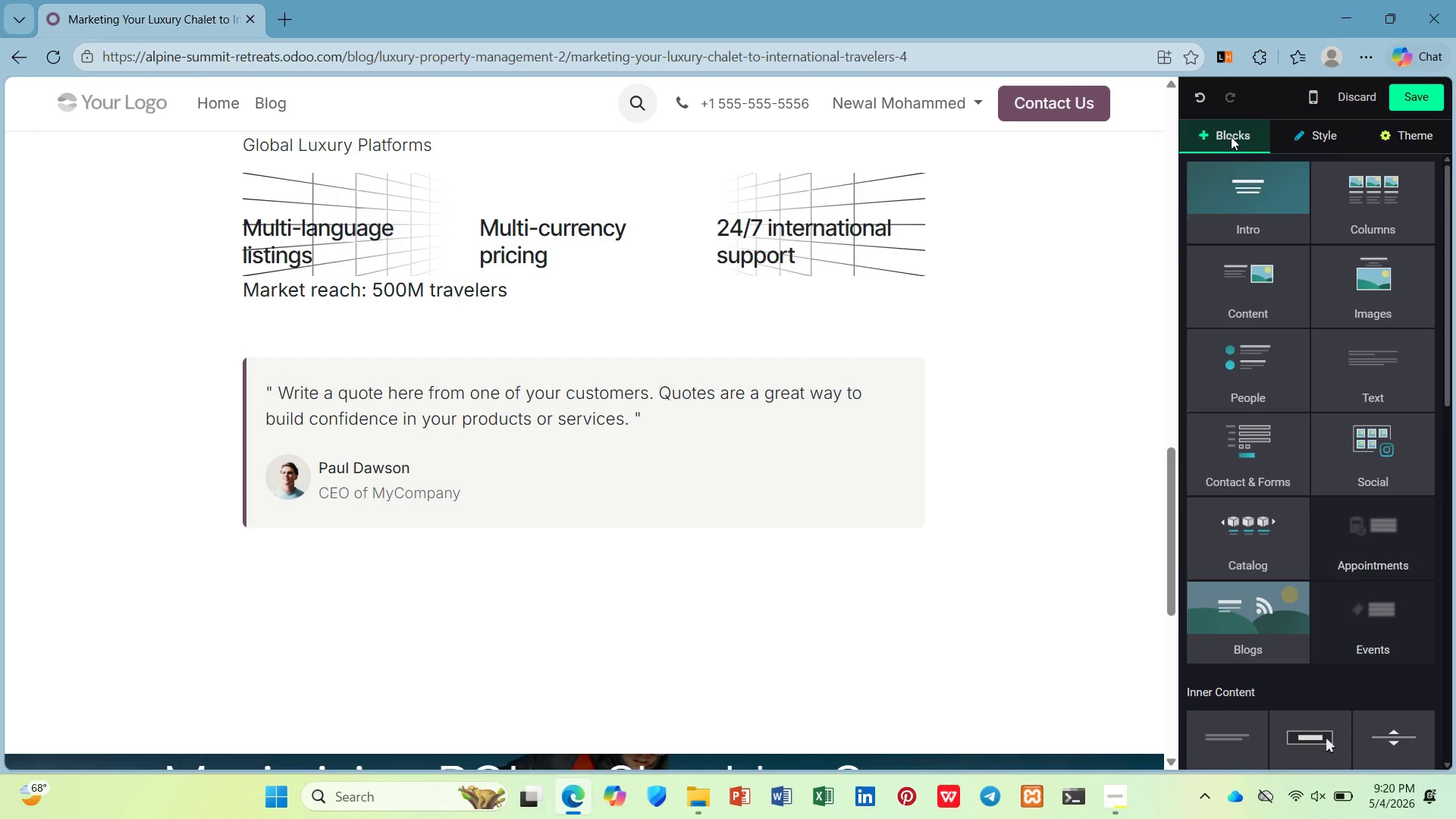 
scroll: coordinate [1282, 655], scroll_direction: down, amount: 2.0
 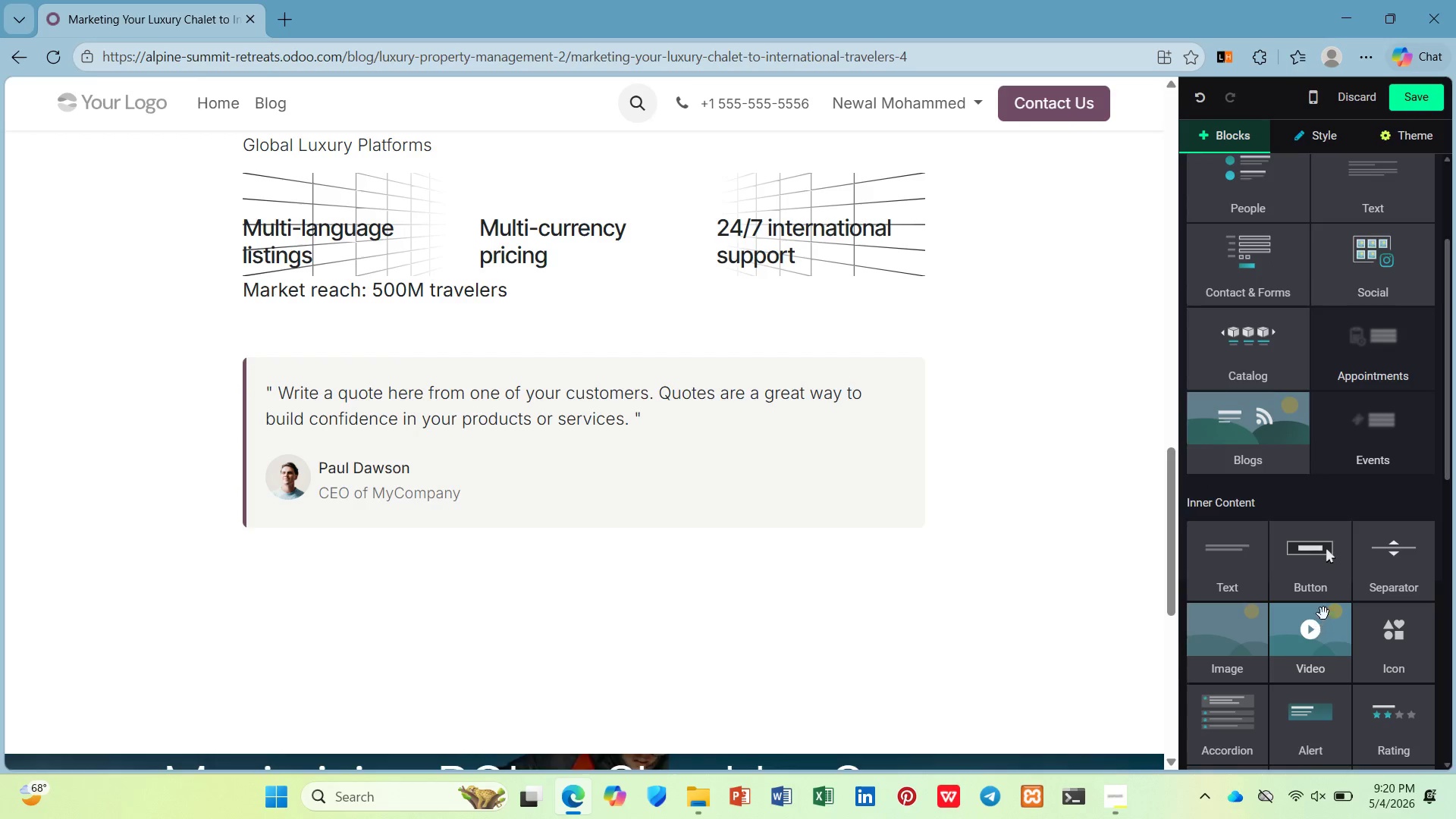 
left_click_drag(start_coordinate=[1325, 569], to_coordinate=[351, 571])
 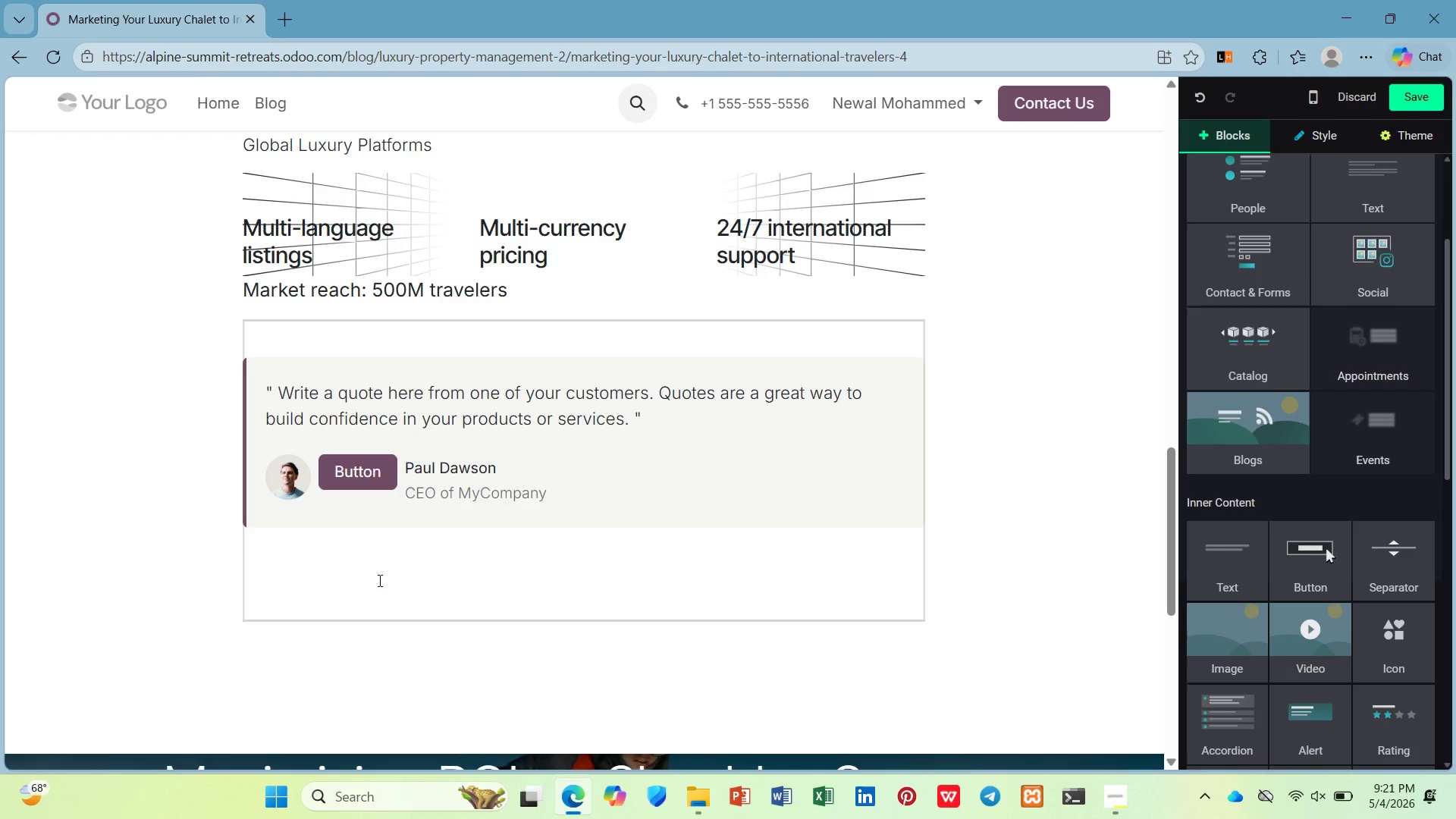 
wait(14.33)
 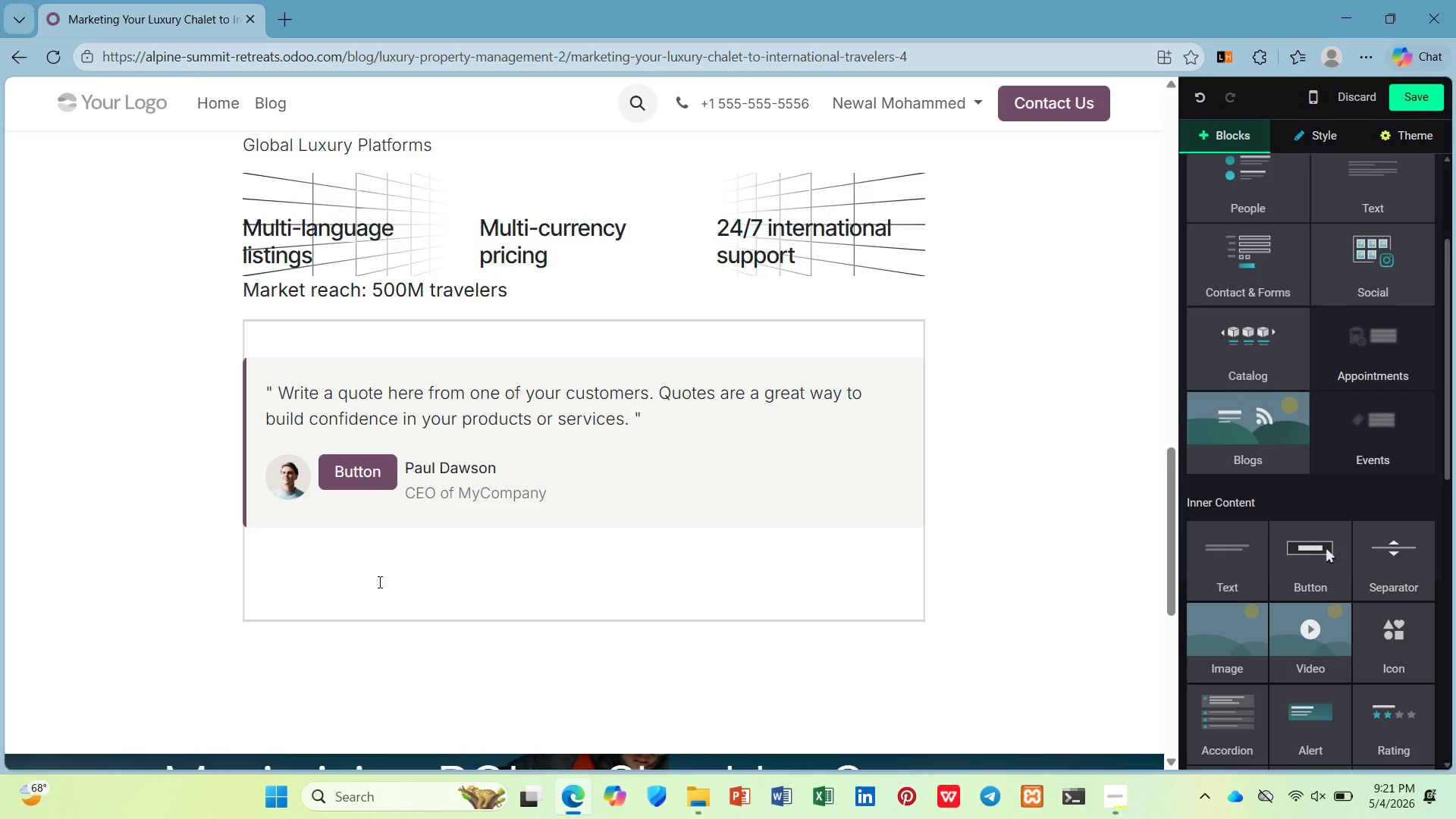 
key(Control+Z)
 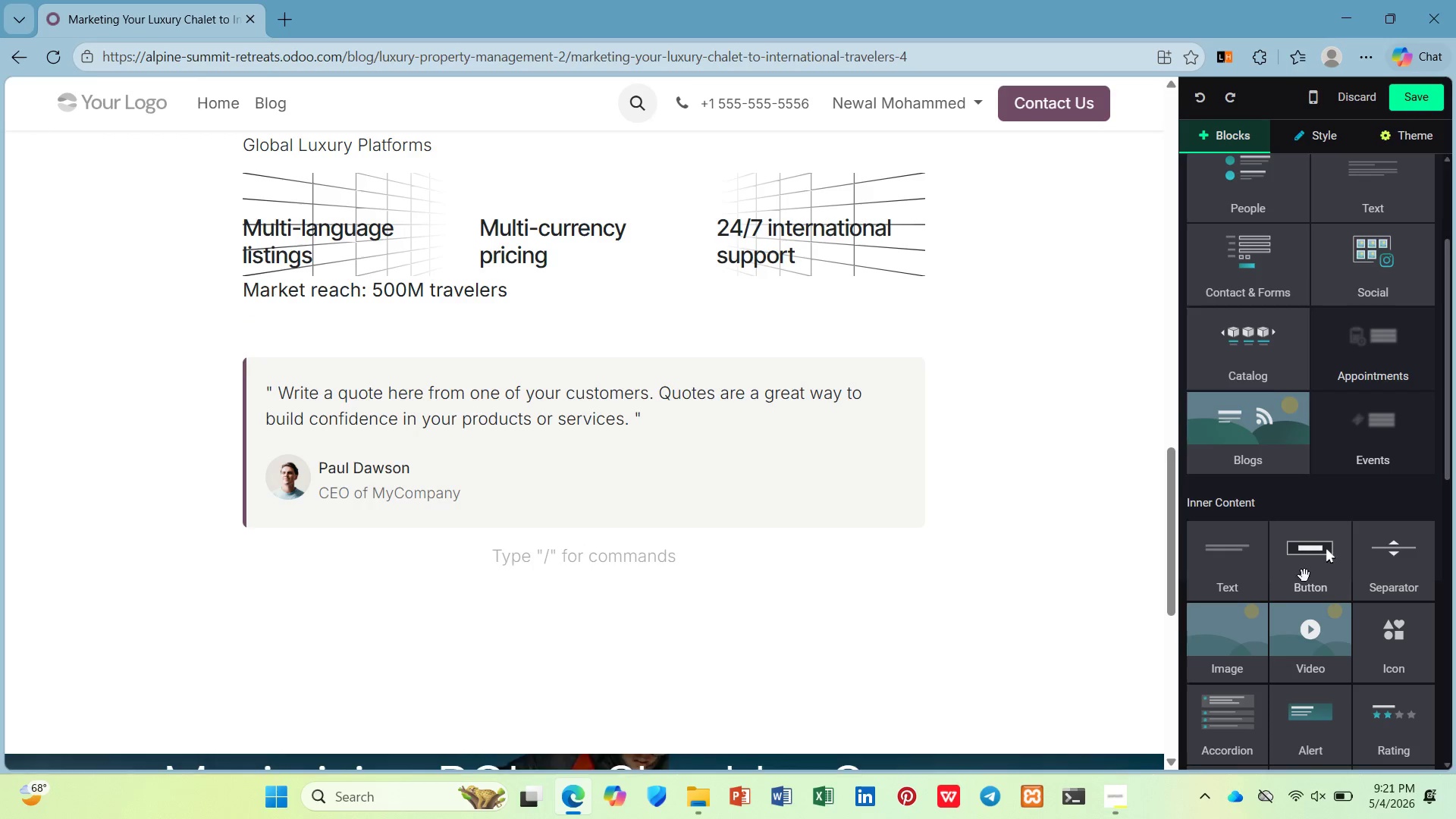 
left_click_drag(start_coordinate=[1307, 574], to_coordinate=[341, 584])
 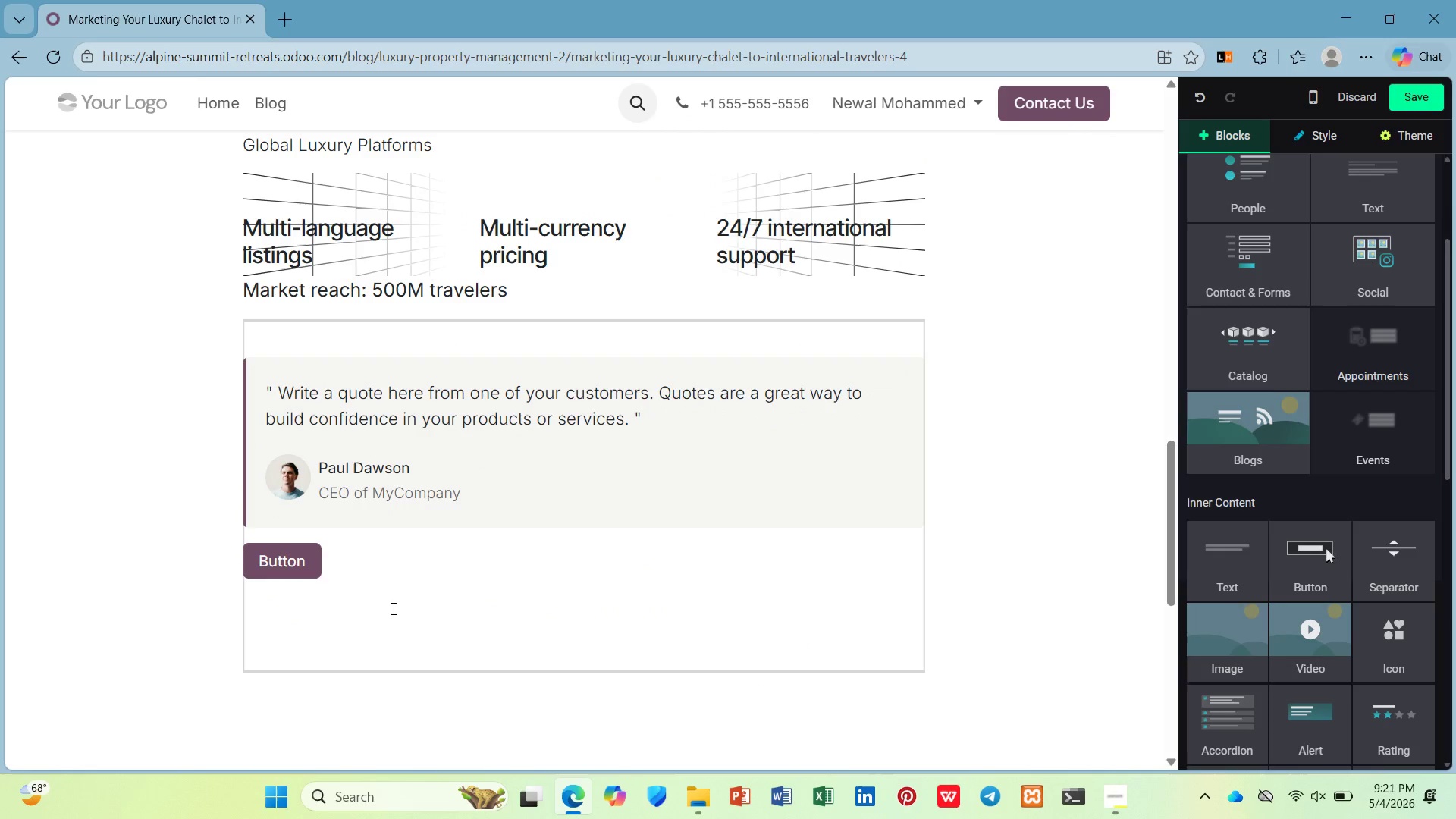 
left_click([392, 608])
 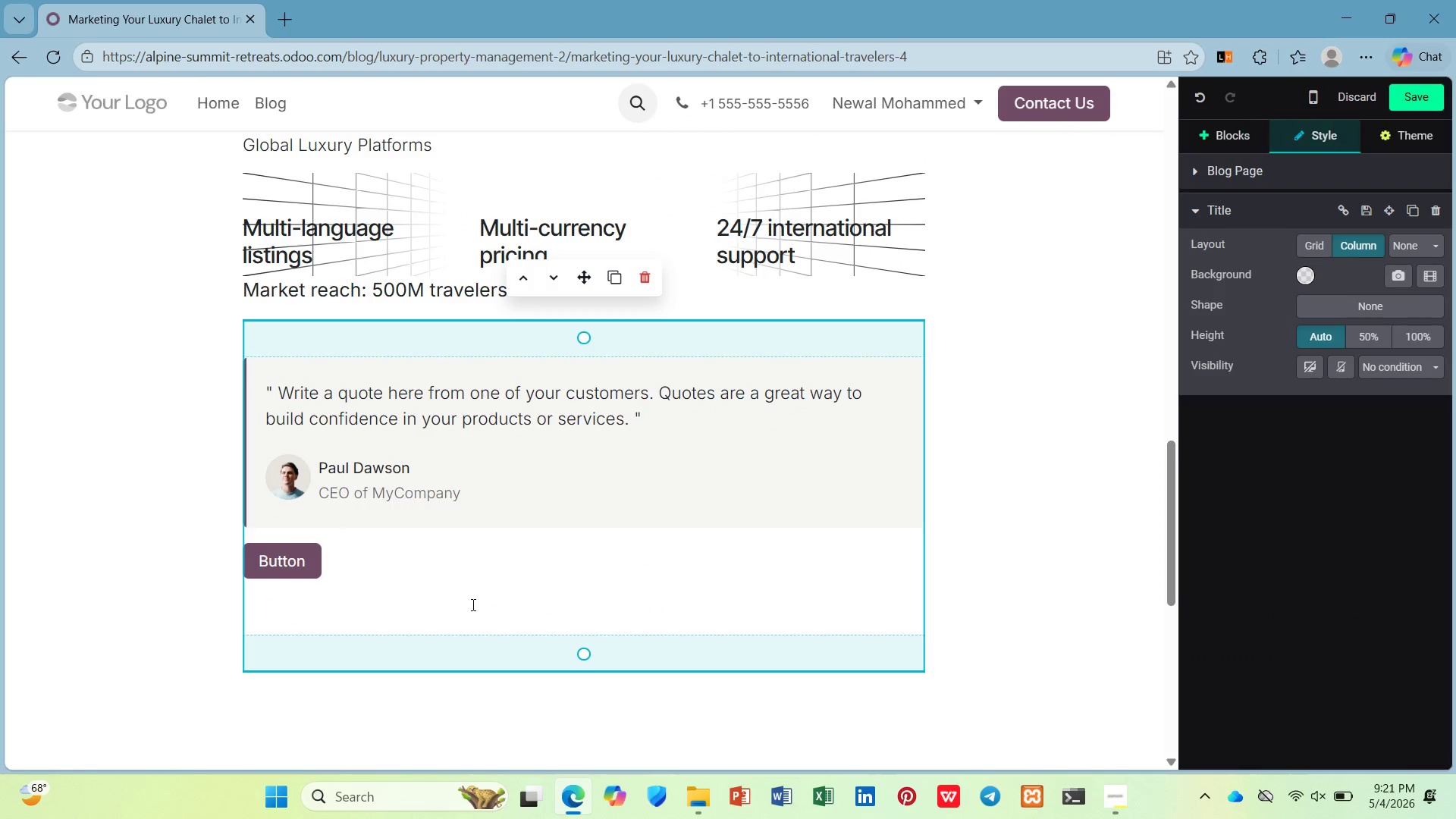 
key(Backspace)
 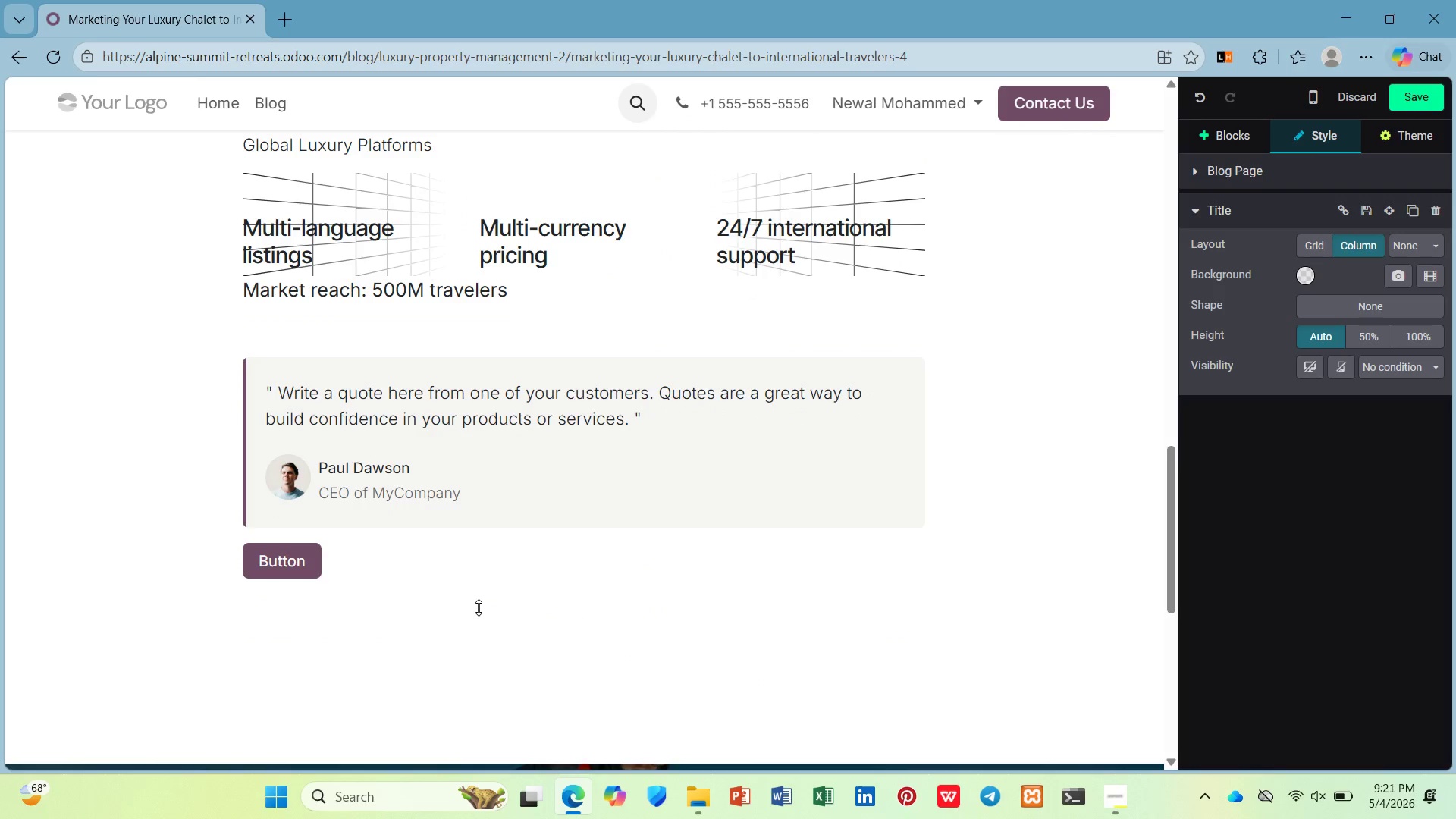 
left_click([558, 634])
 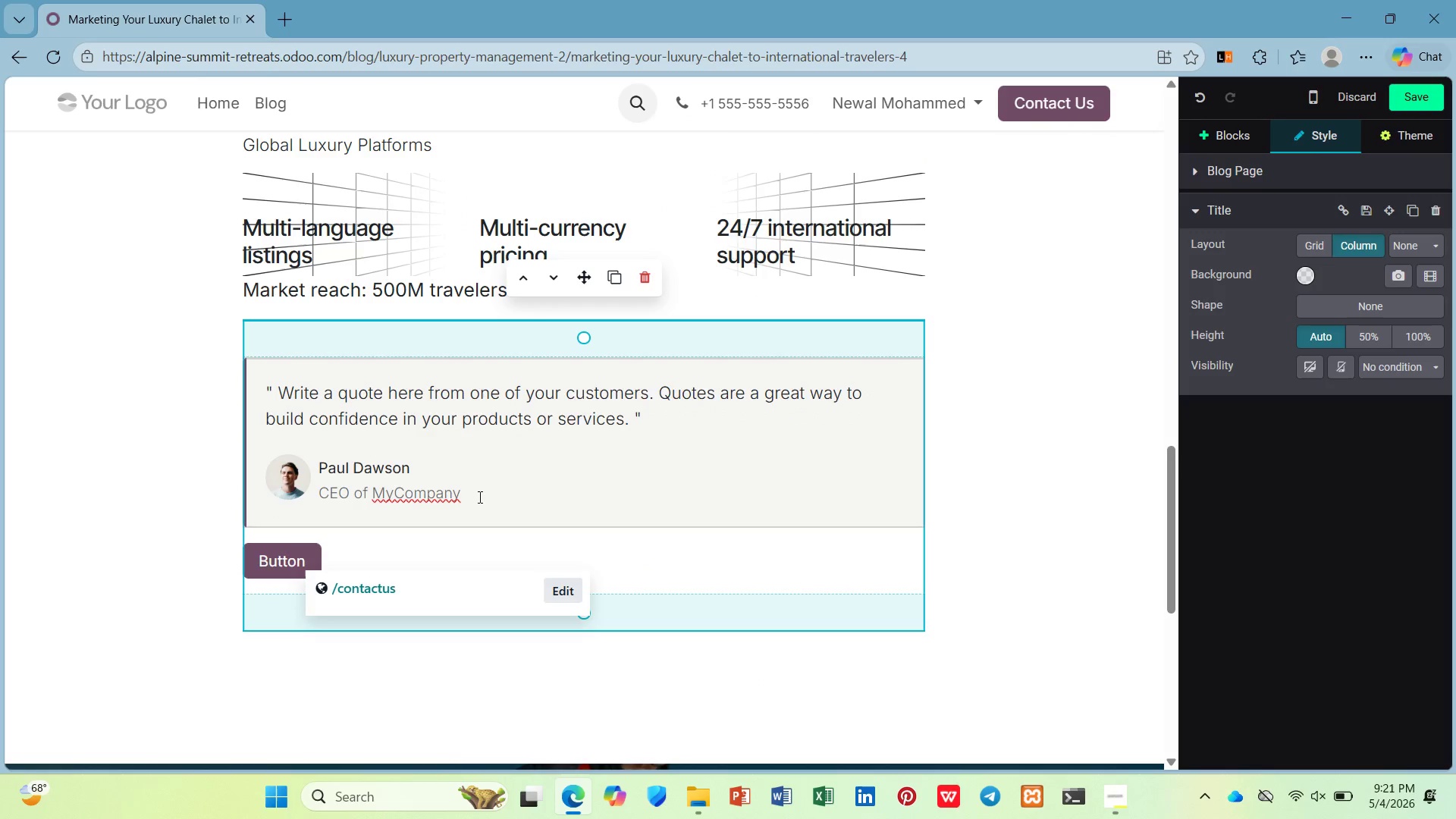 
left_click([431, 490])
 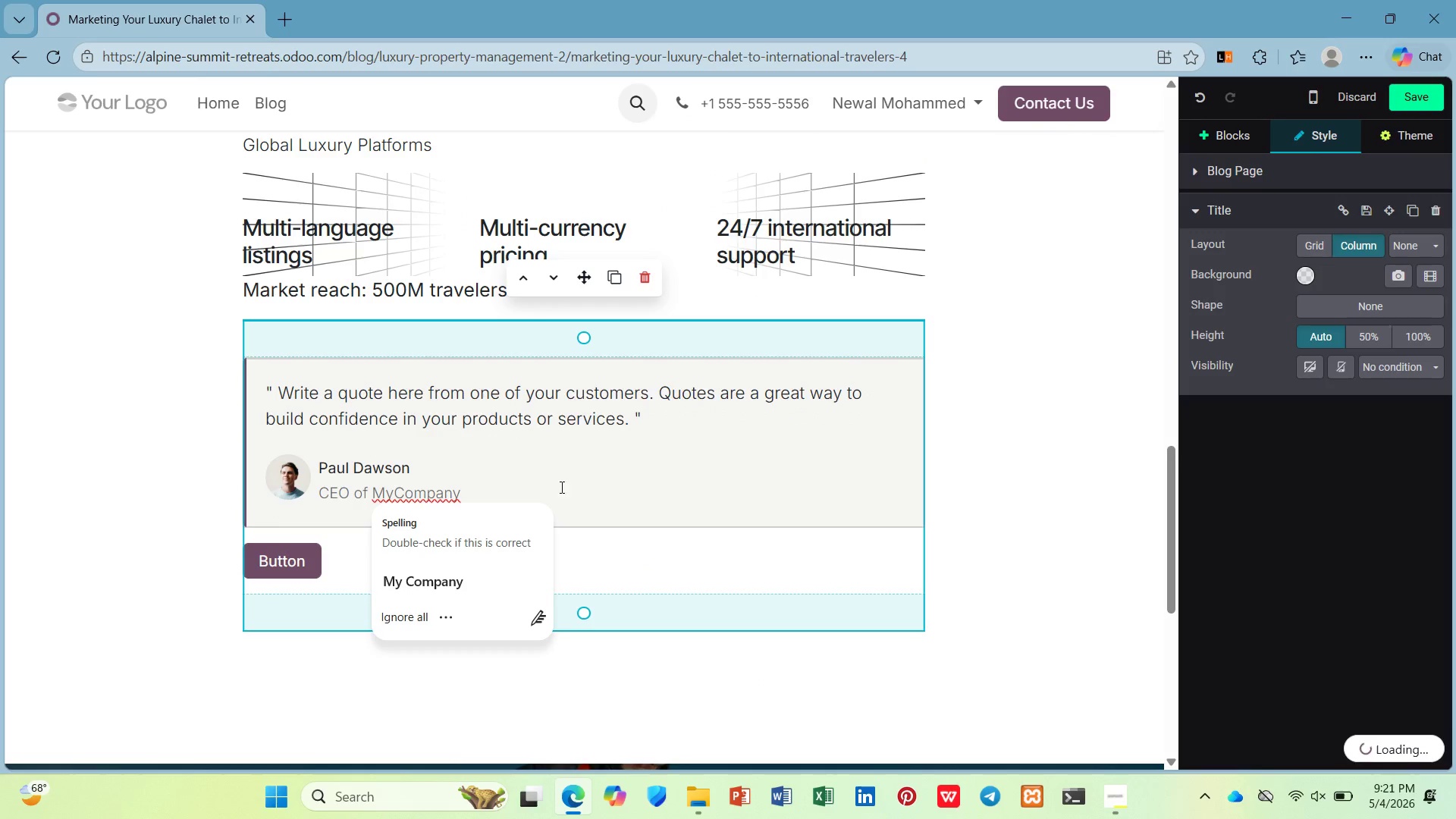 
scroll: coordinate [561, 487], scroll_direction: up, amount: 1.0
 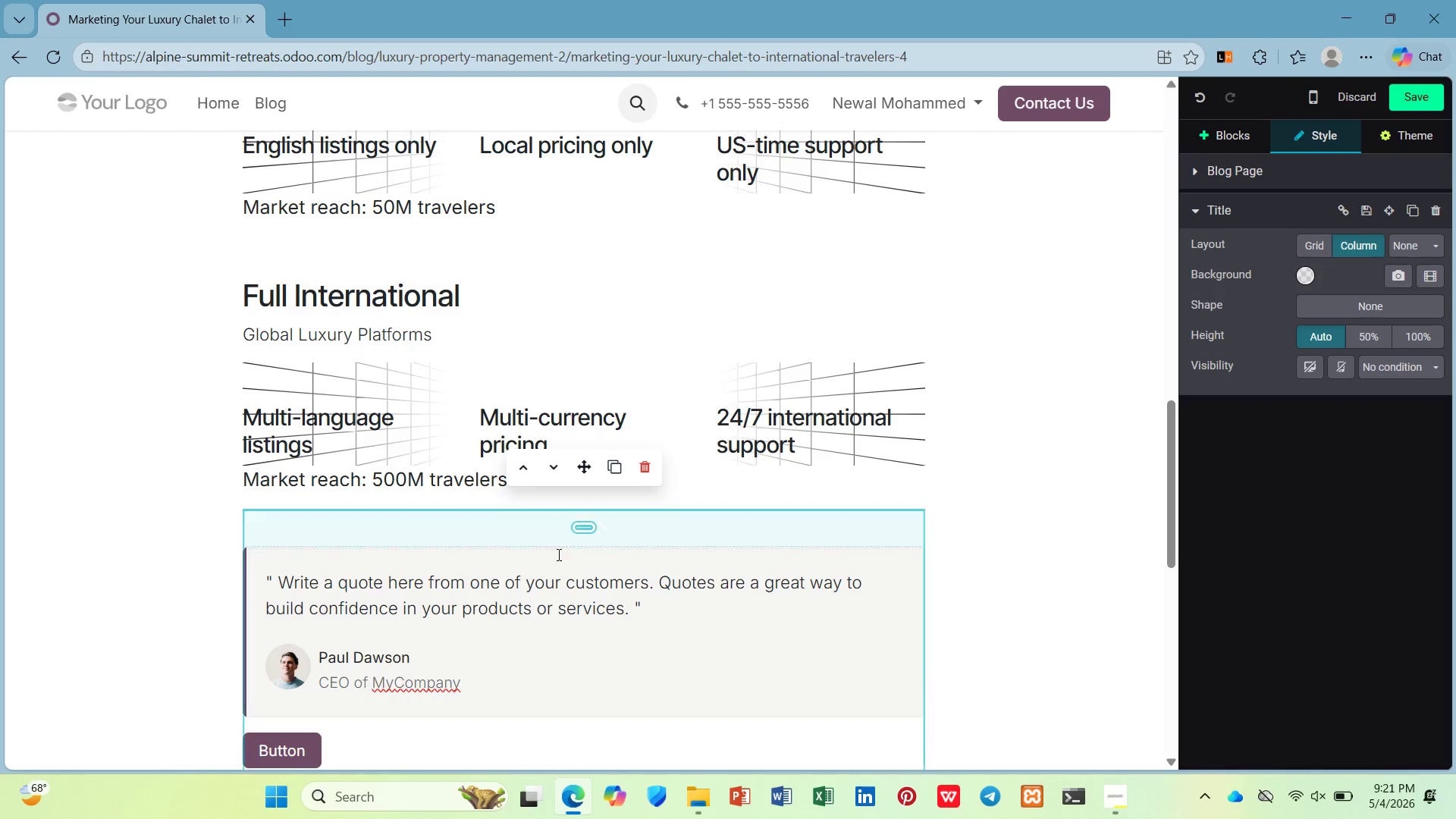 
scroll: coordinate [557, 556], scroll_direction: none, amount: 0.0
 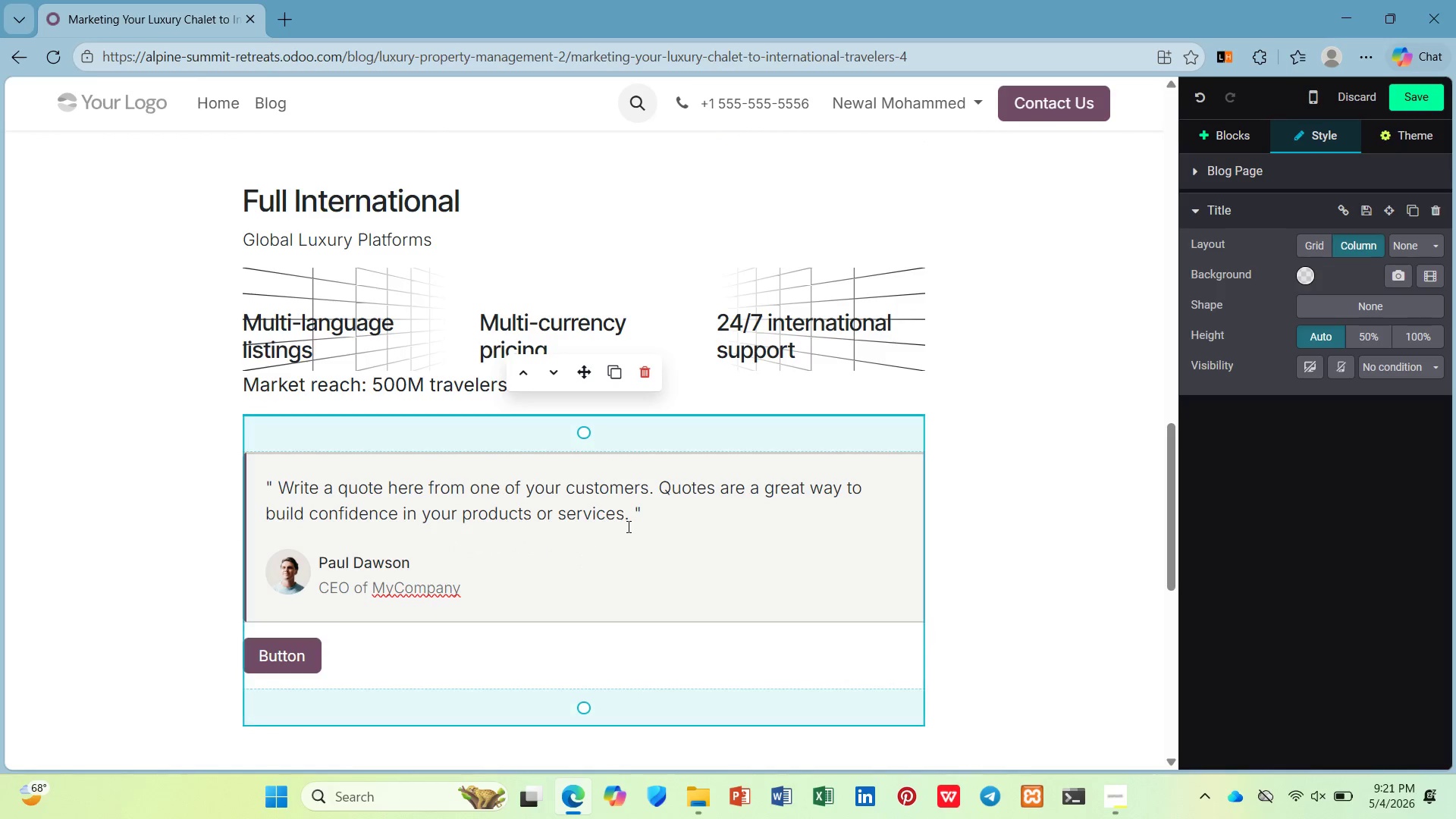 
left_click_drag(start_coordinate=[627, 525], to_coordinate=[283, 494])
 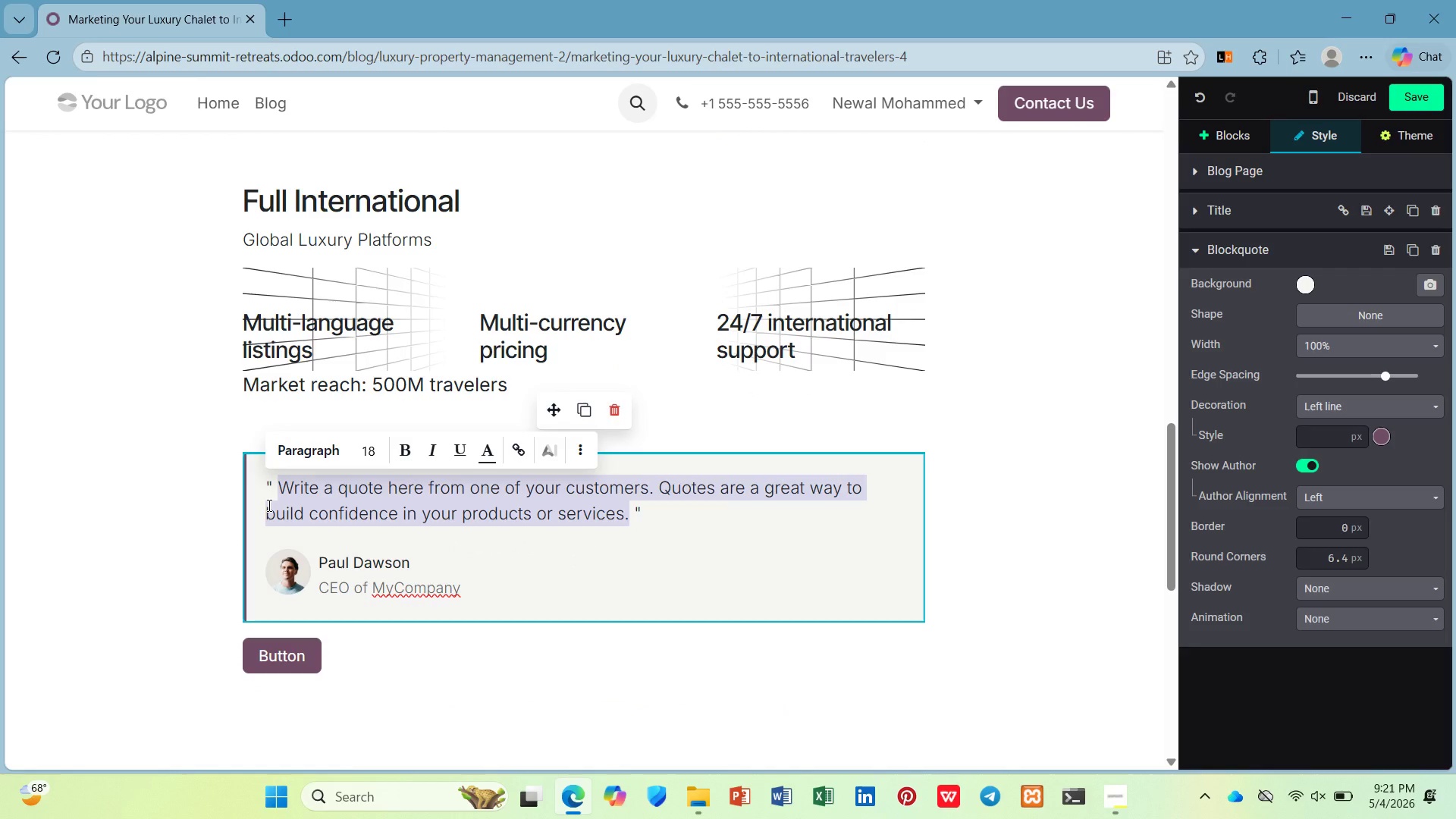 
wait(10.53)
 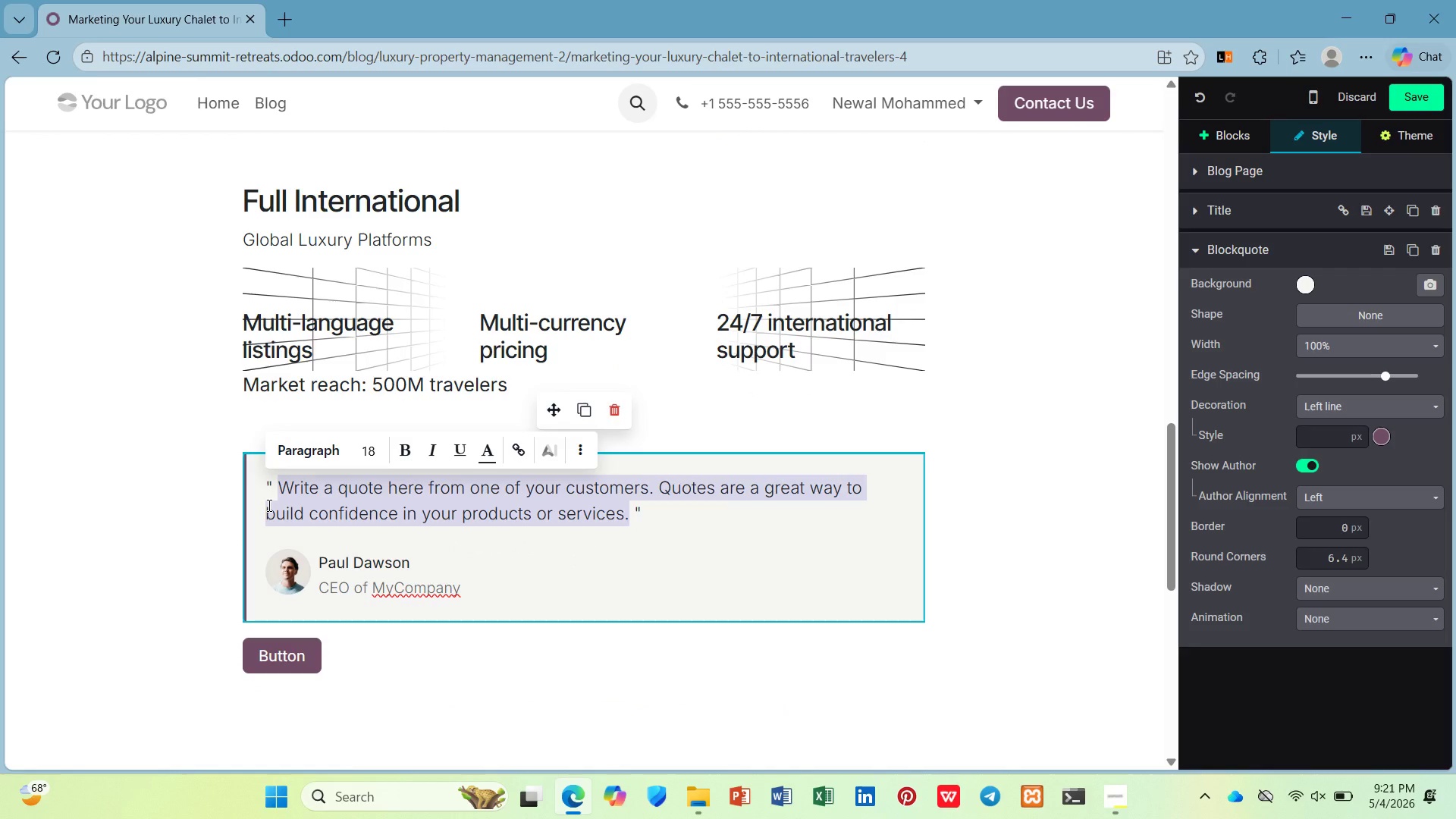 
type(Pr)
 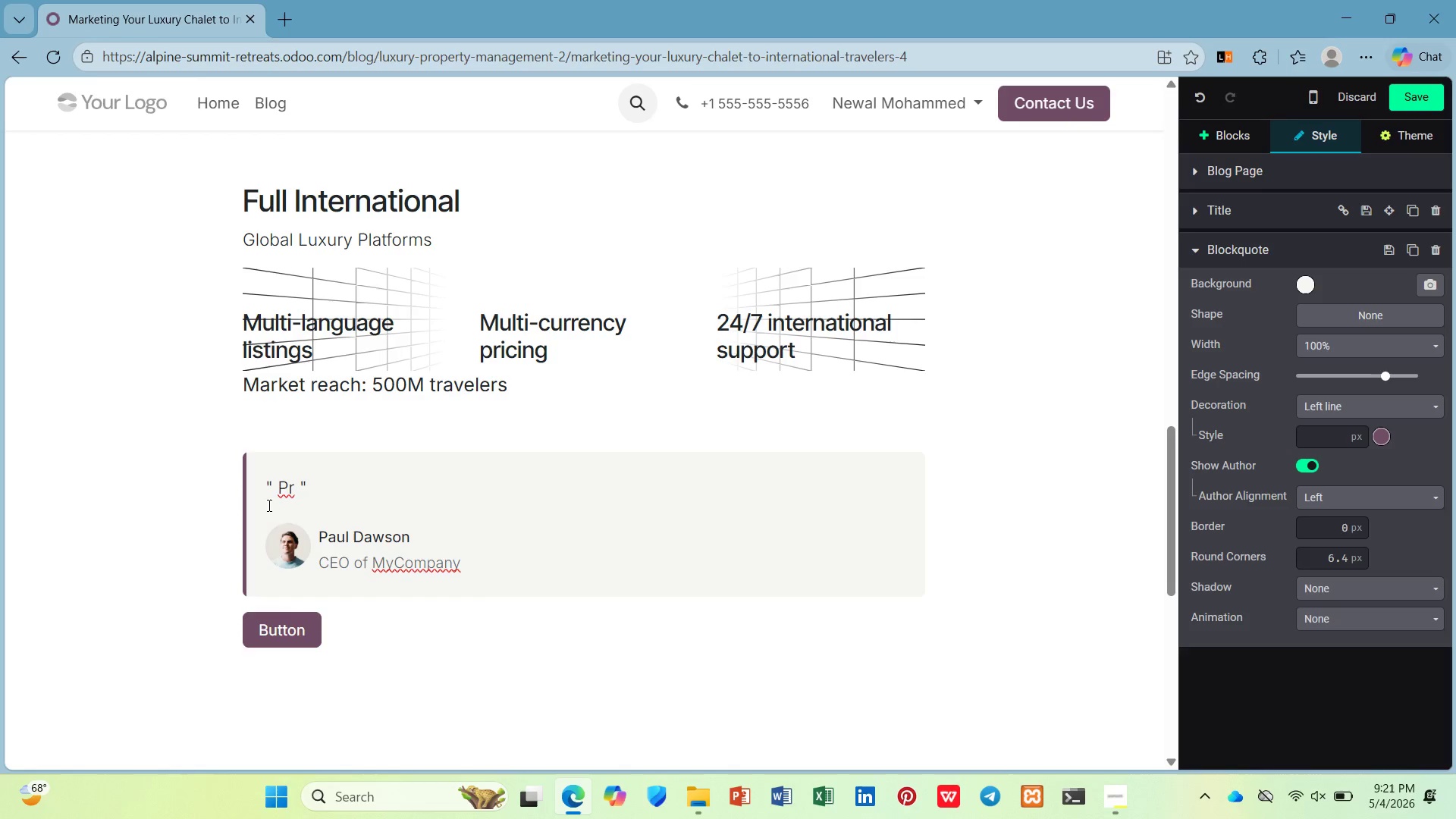 
type(opertis with full )
 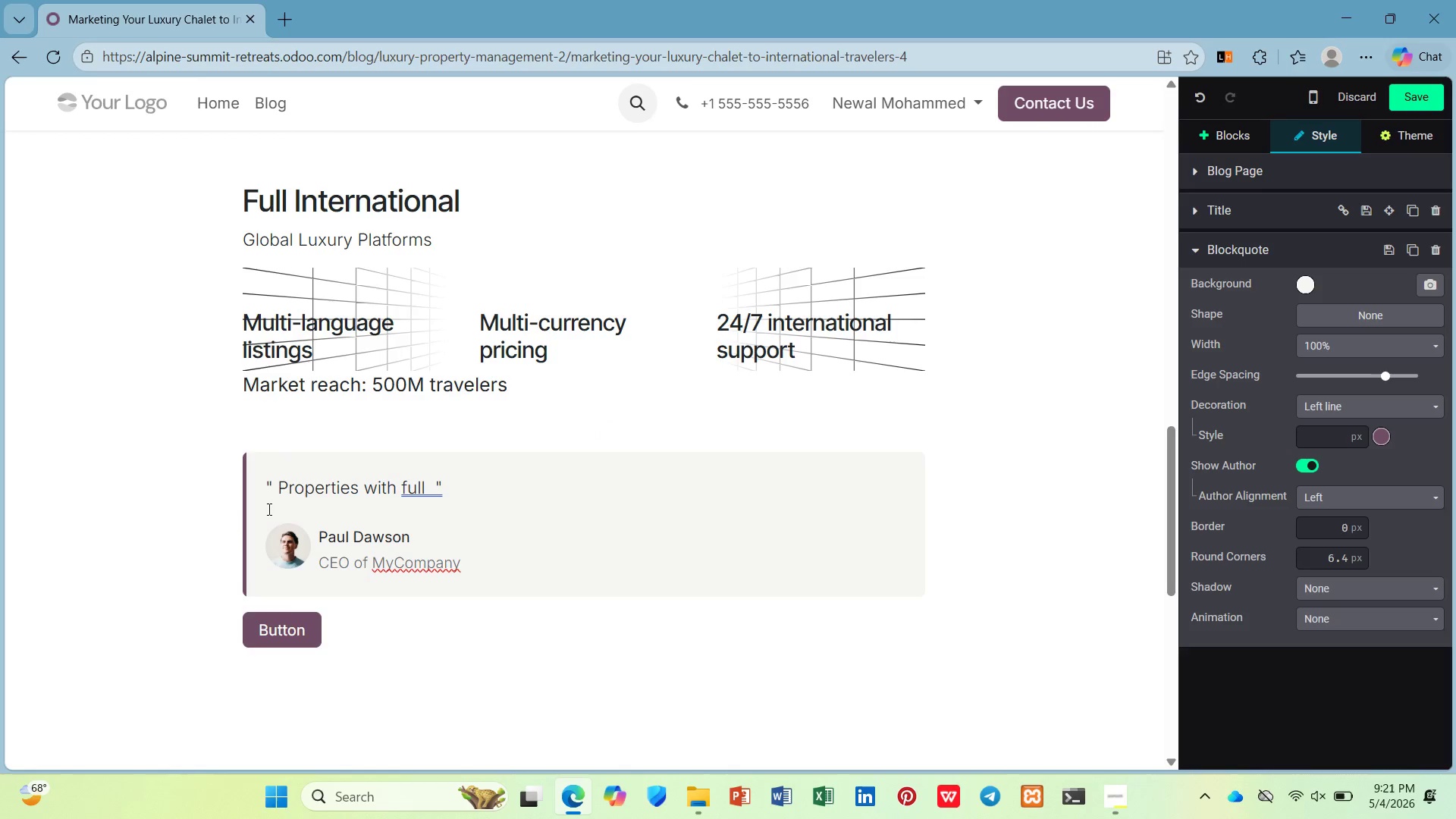 
wait(17.73)
 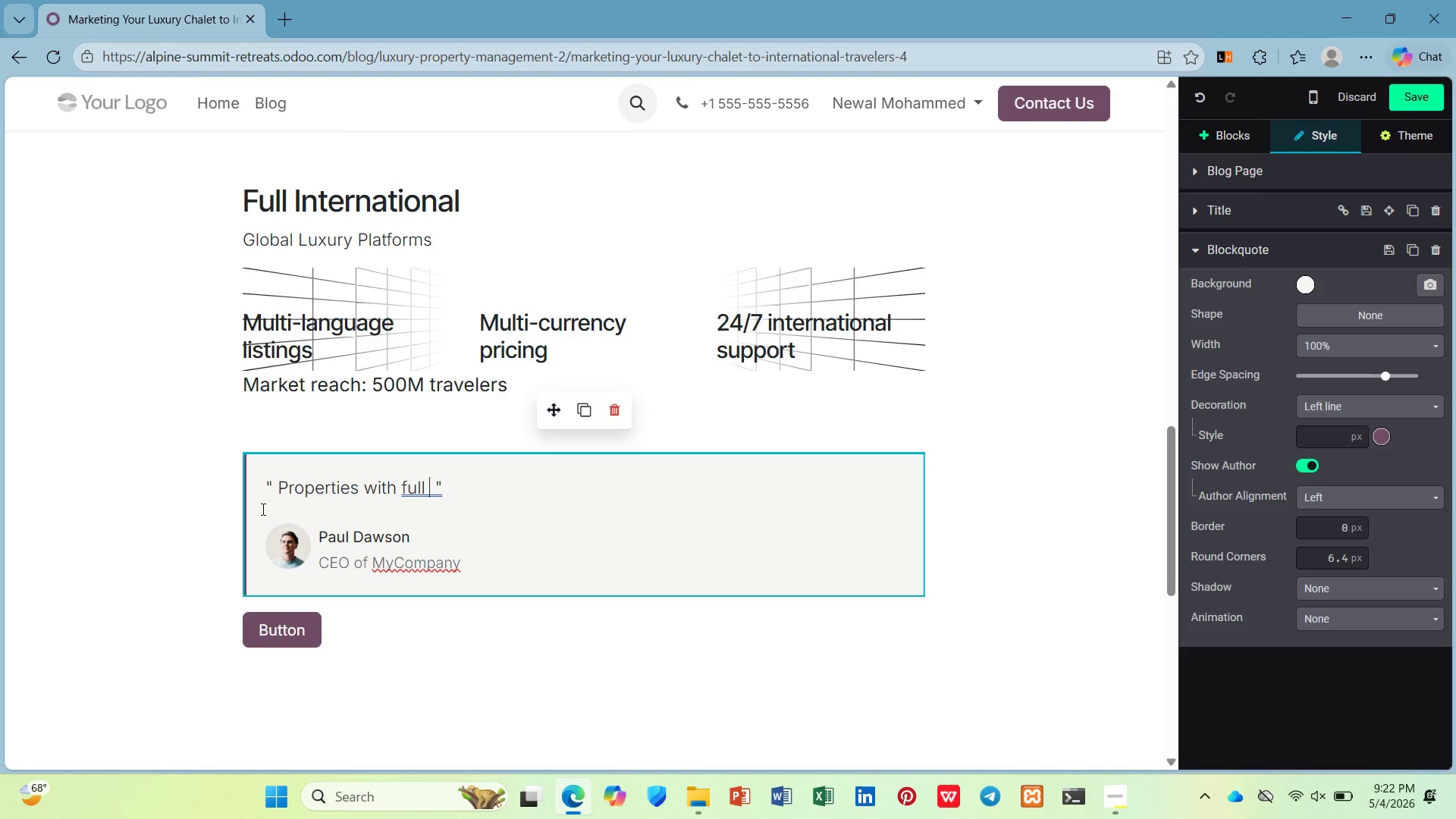 
type(international marketing see 200)
 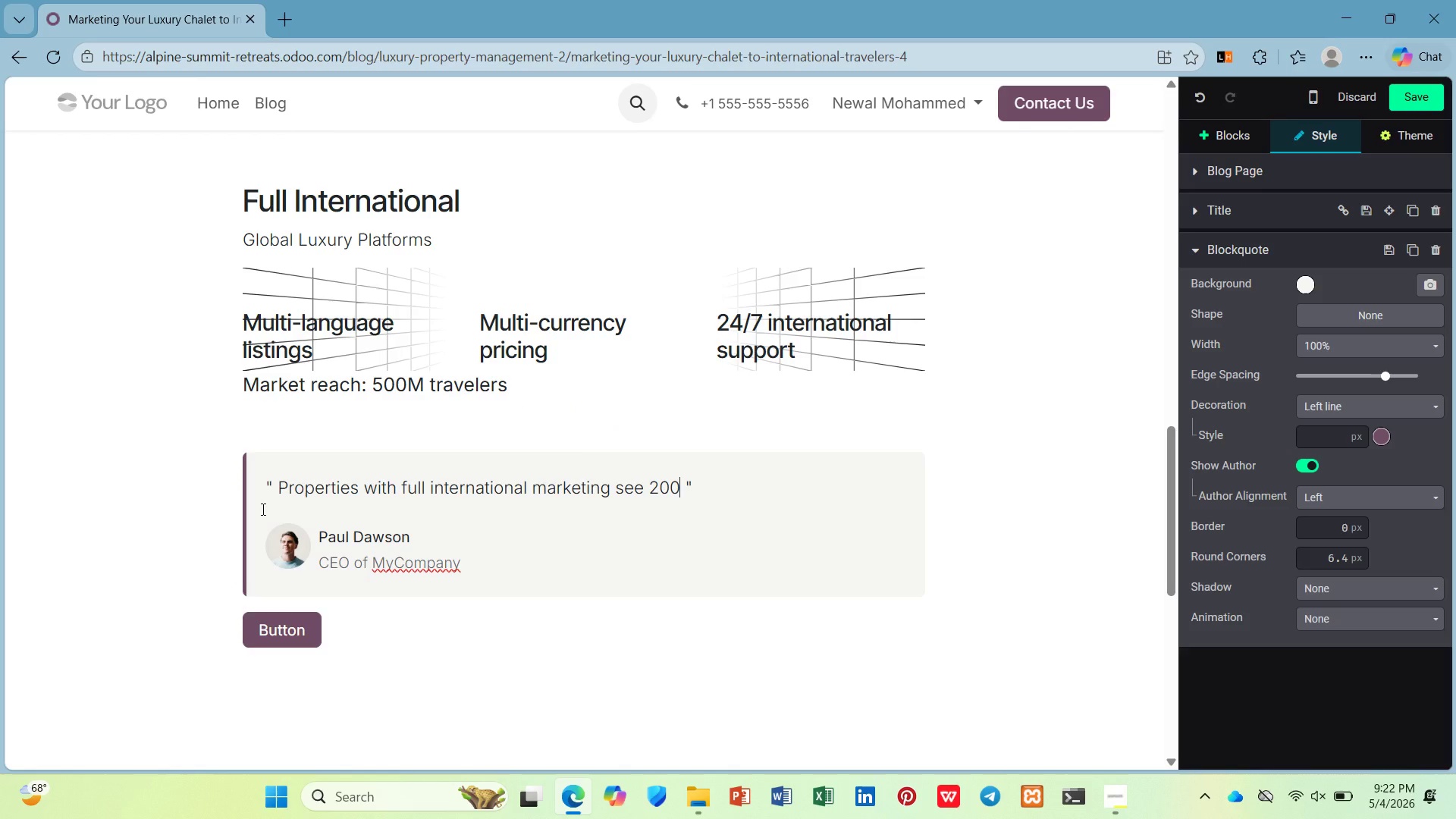 
hold_key(key=ShiftLeft, duration=2.12)
 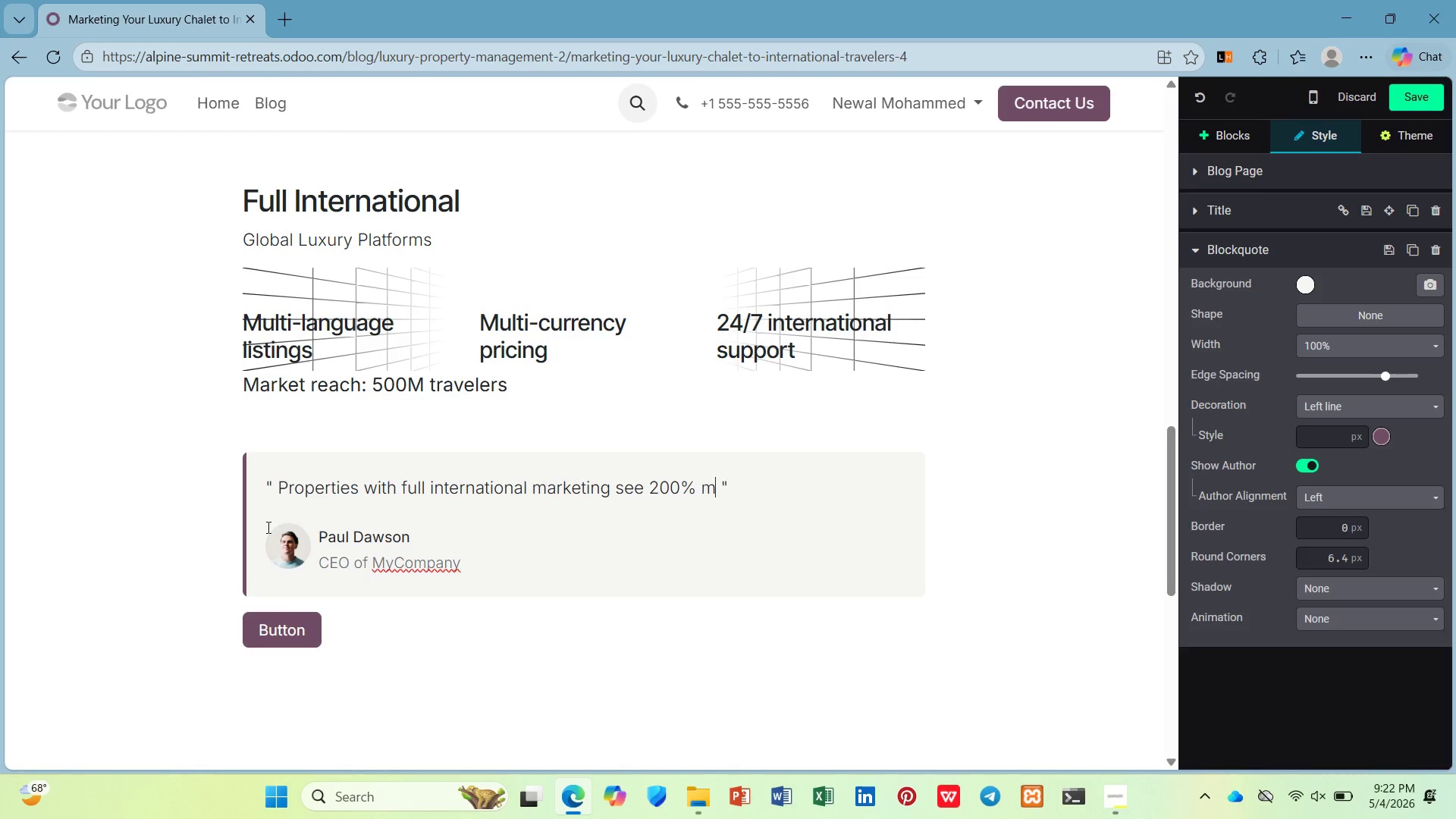 
type(5 more qualii)
key(Backspace)
type(fies )
key(Backspace)
key(Backspace)
type(d el)
key(Backspace)
key(Backspace)
type(lead )
key(Backspace)
type(s from outsie their home country.)
 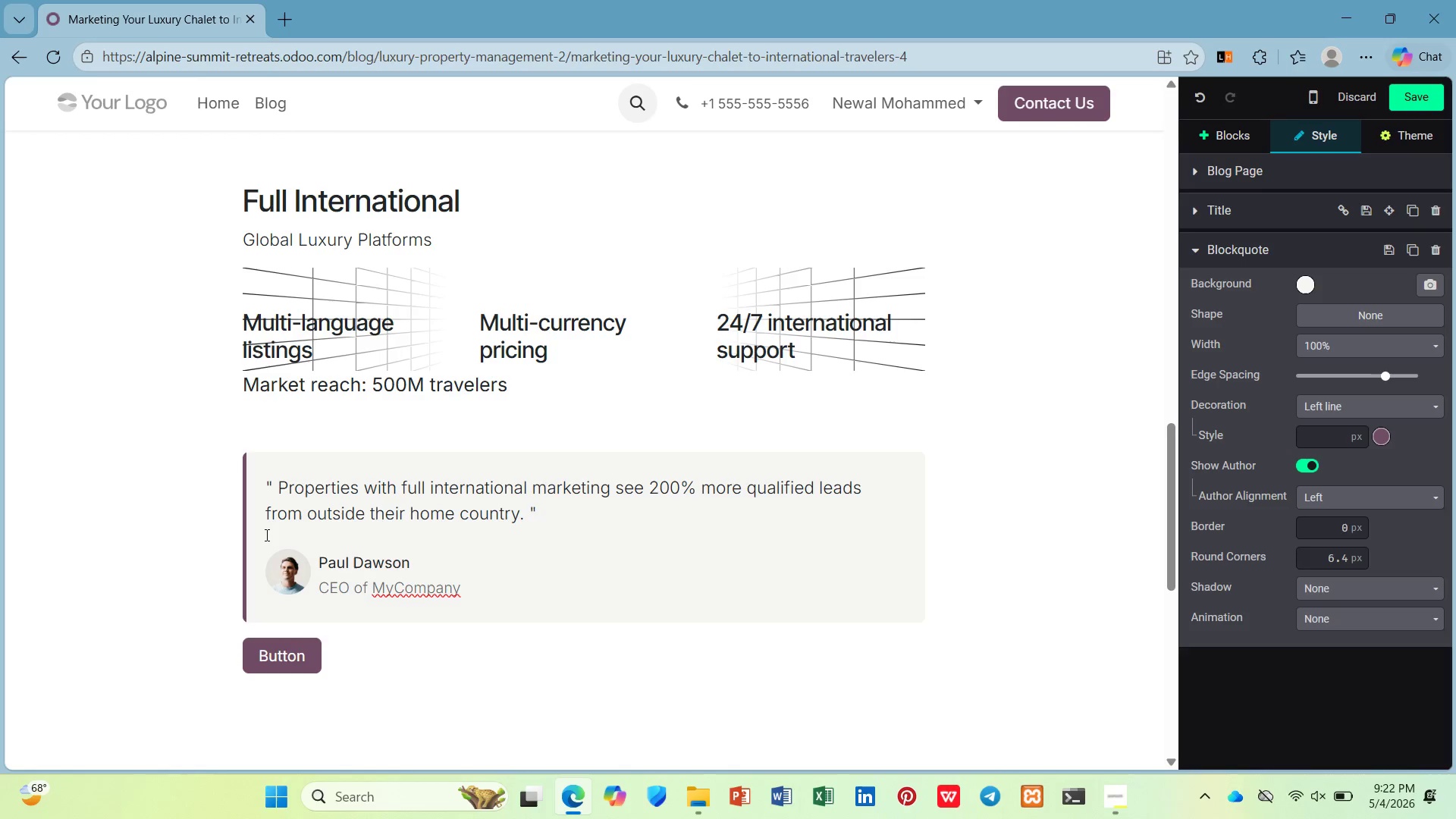 
wait(27.99)
 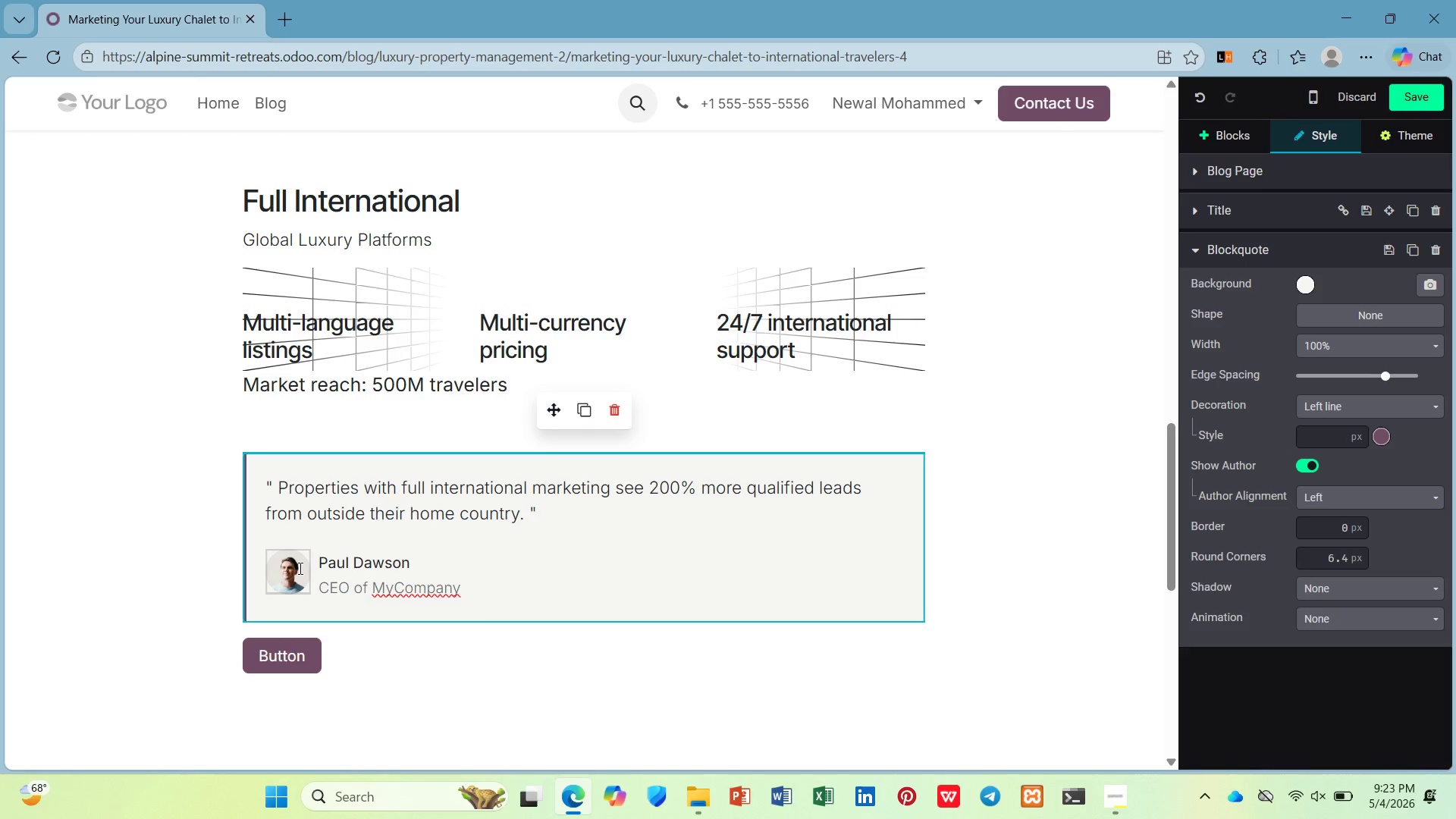 
left_click_drag(start_coordinate=[425, 563], to_coordinate=[313, 567])
 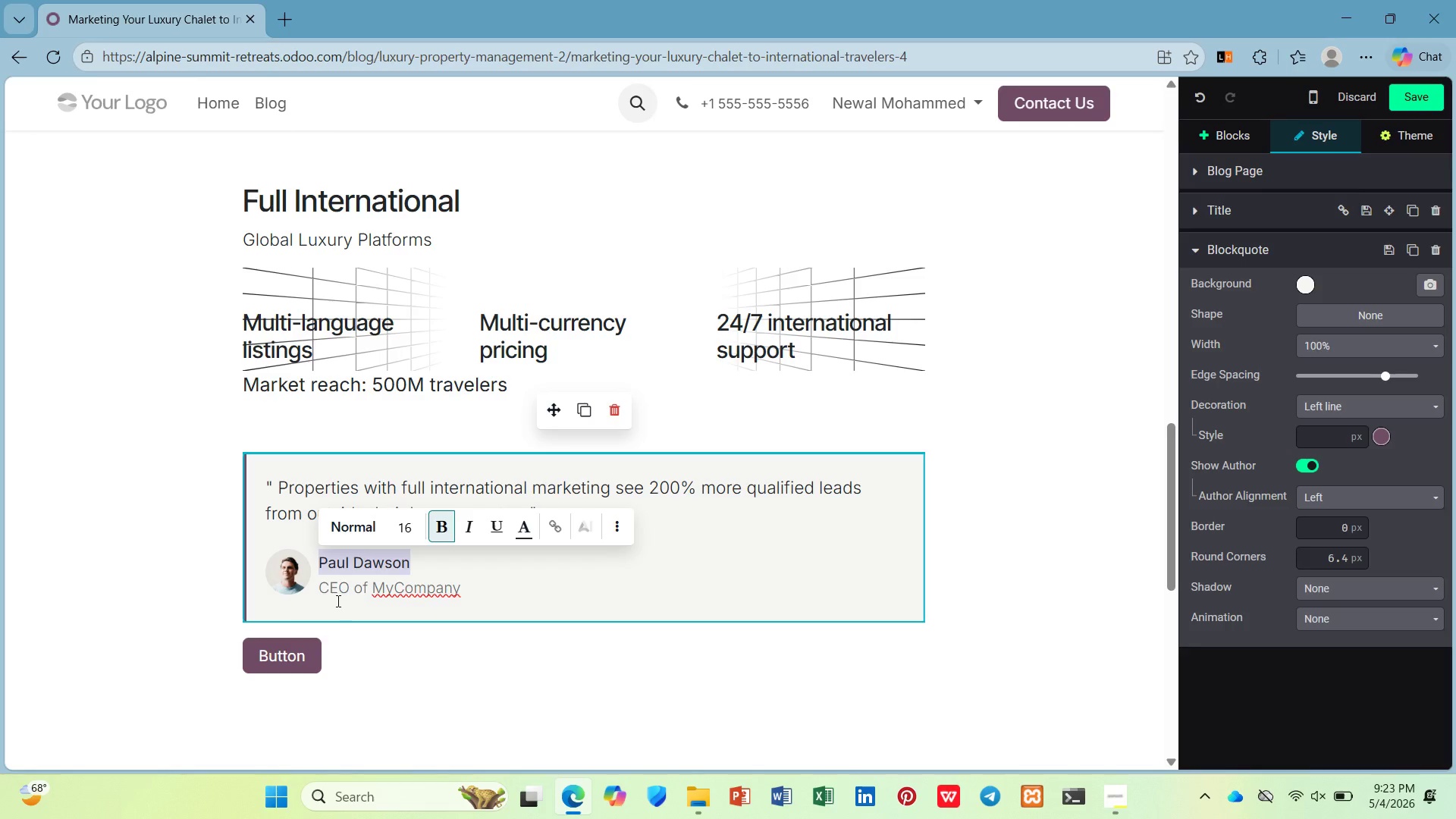 
type(NN)
key(Backspace)
type(ebil Eliad)
key(Backspace)
type(s)
 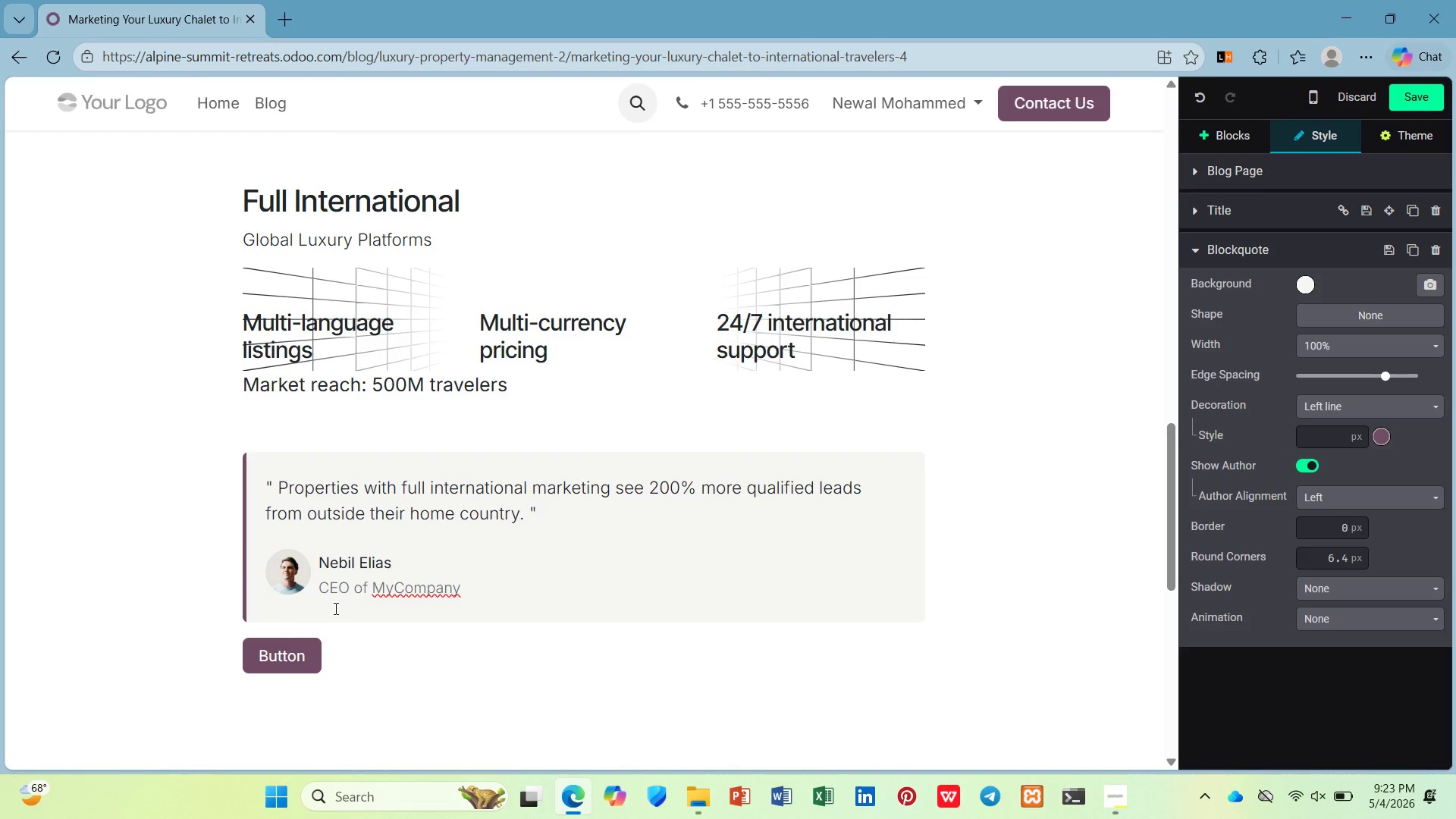 
left_click([1100, 802])
 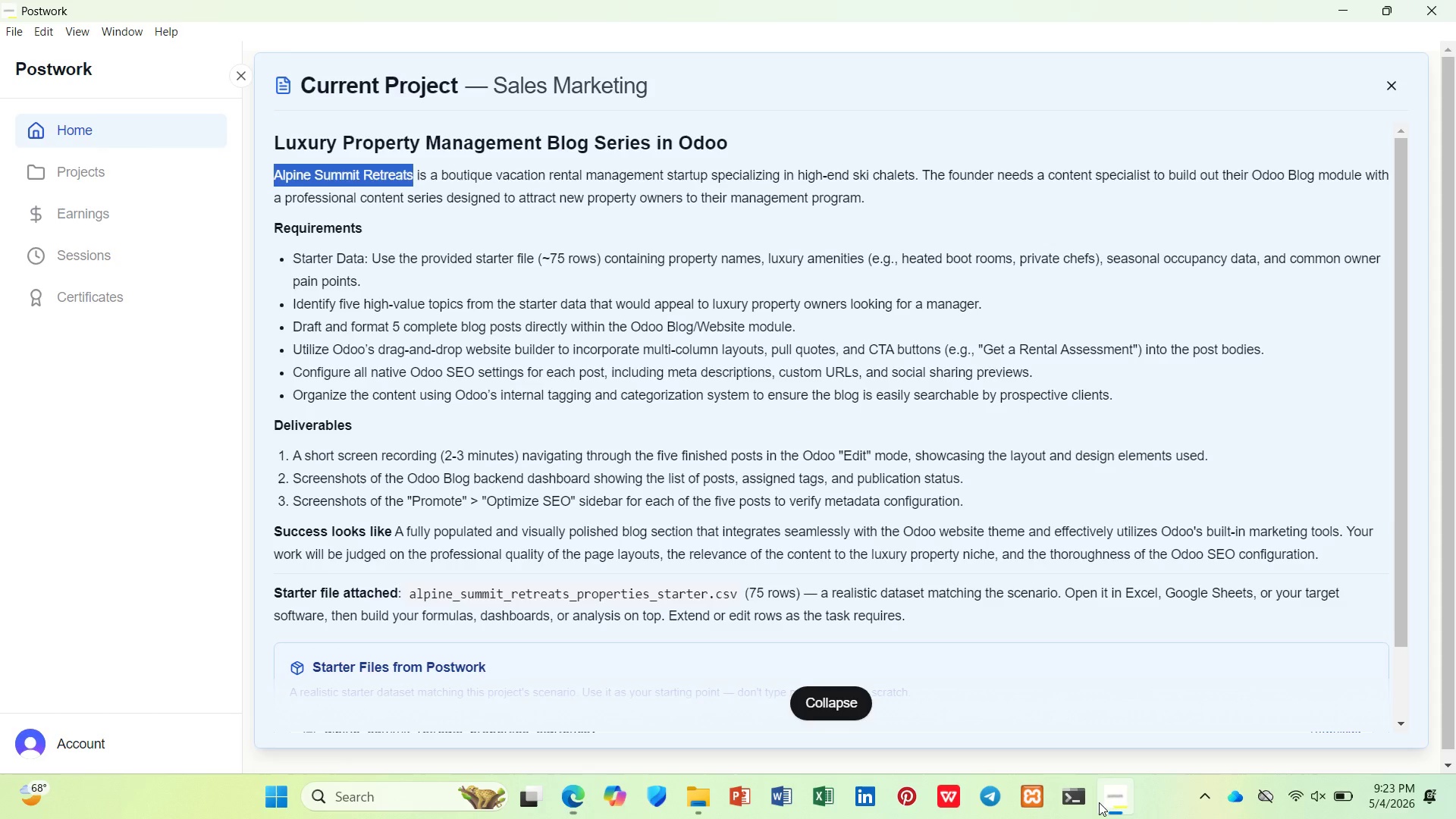 
hold_key(key=ControlLeft, duration=0.7)